 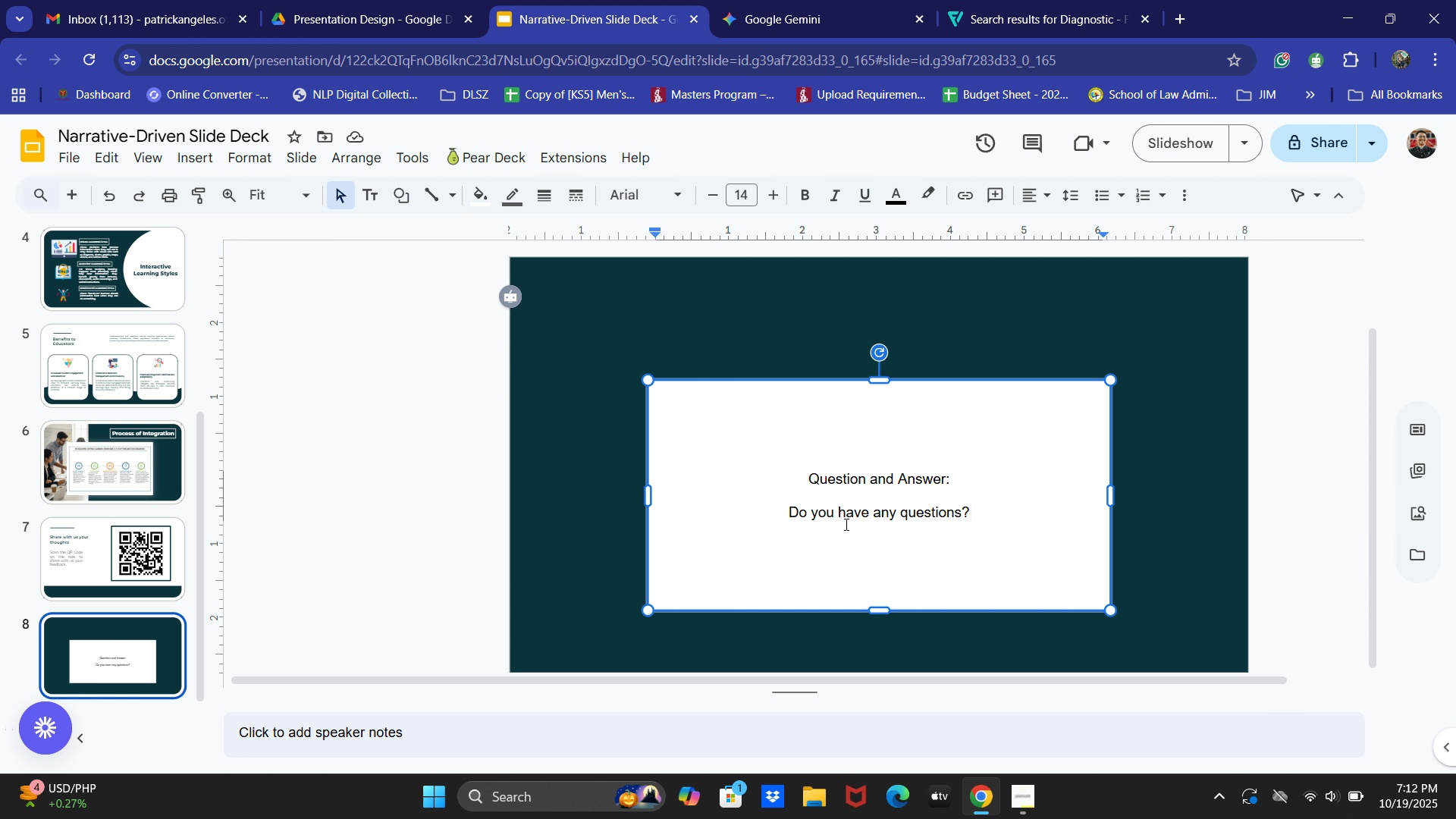 
key(Control+B)
 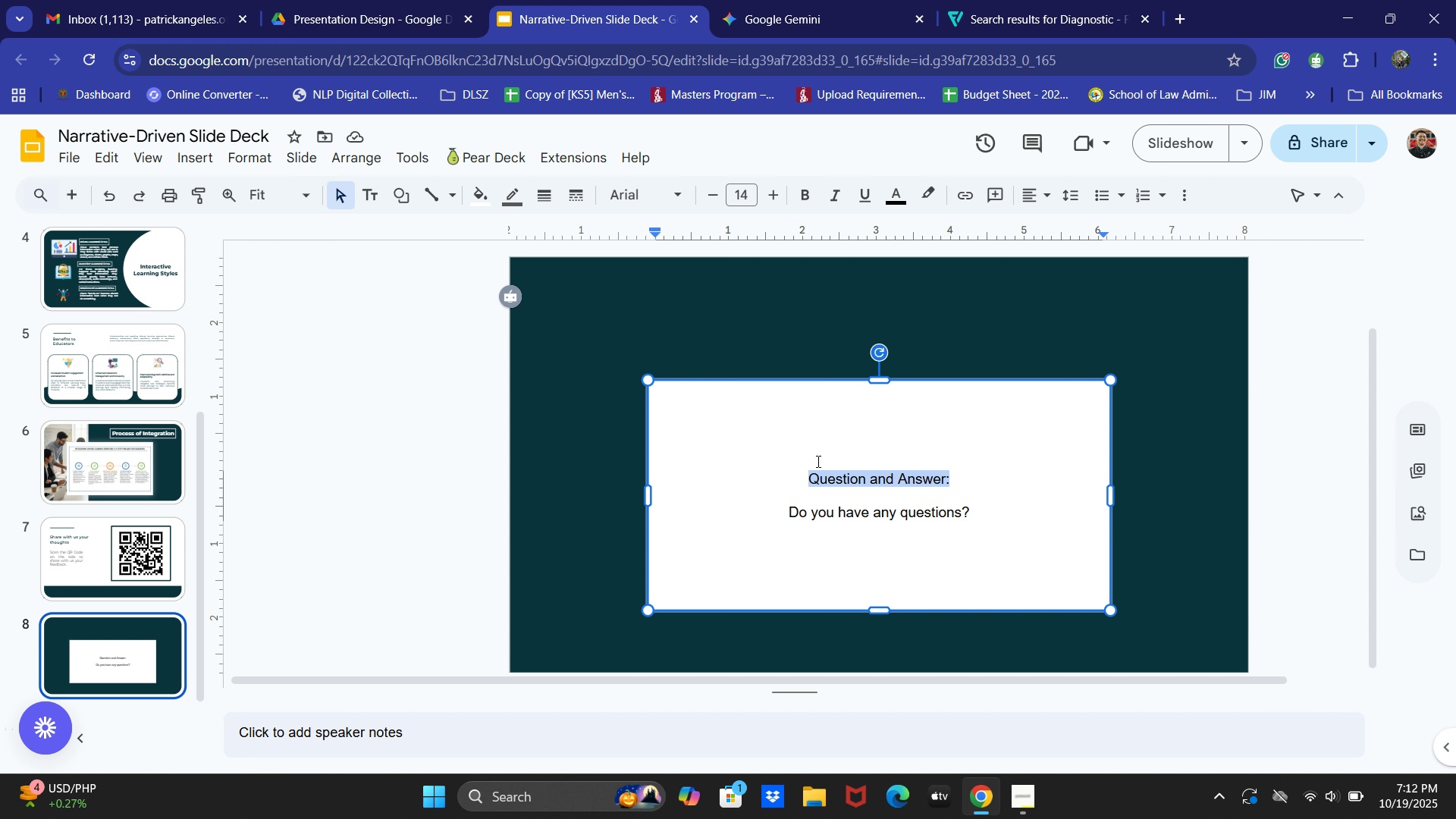 
key(Control+ControlLeft)
 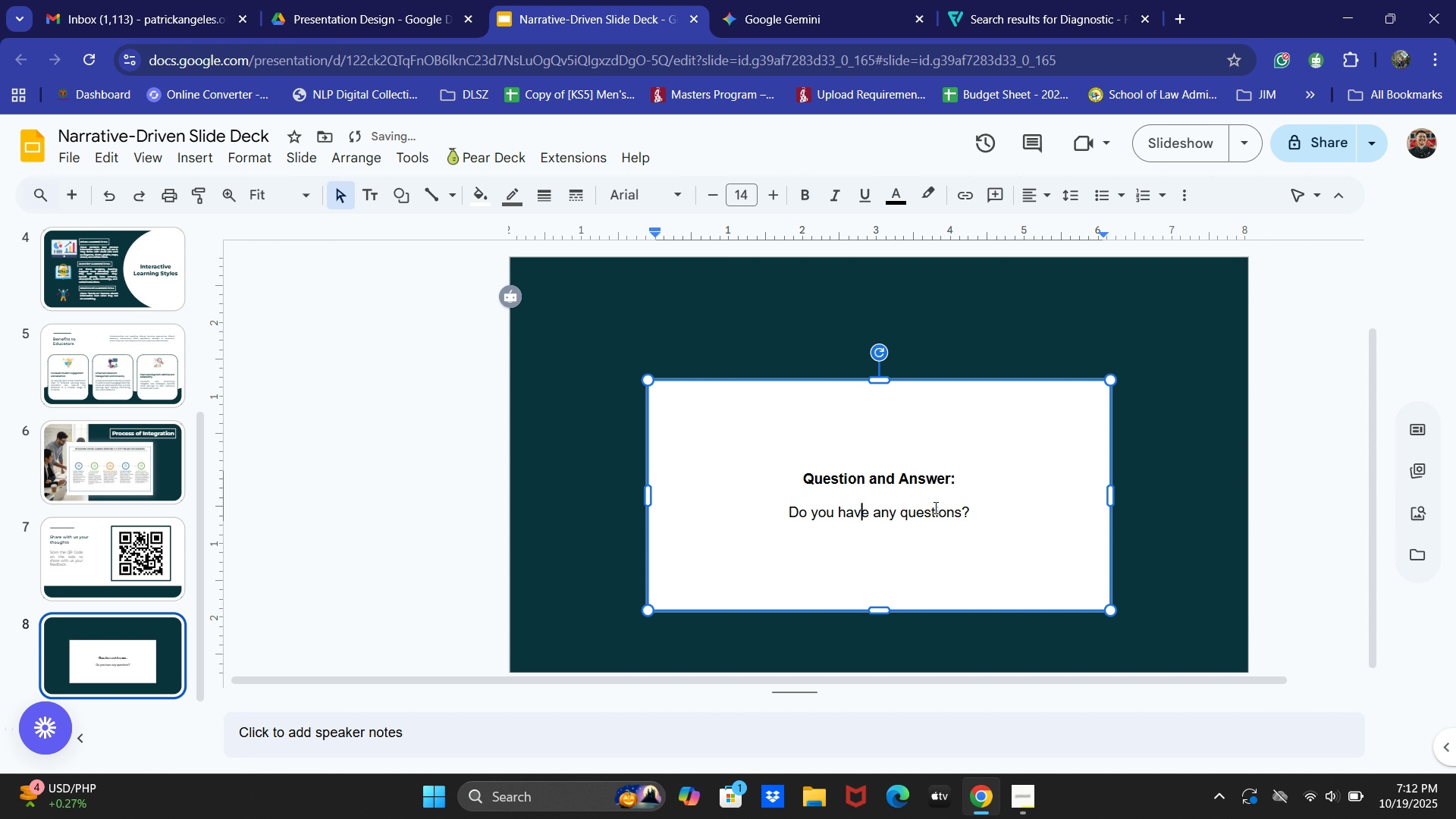 
key(Control+A)
 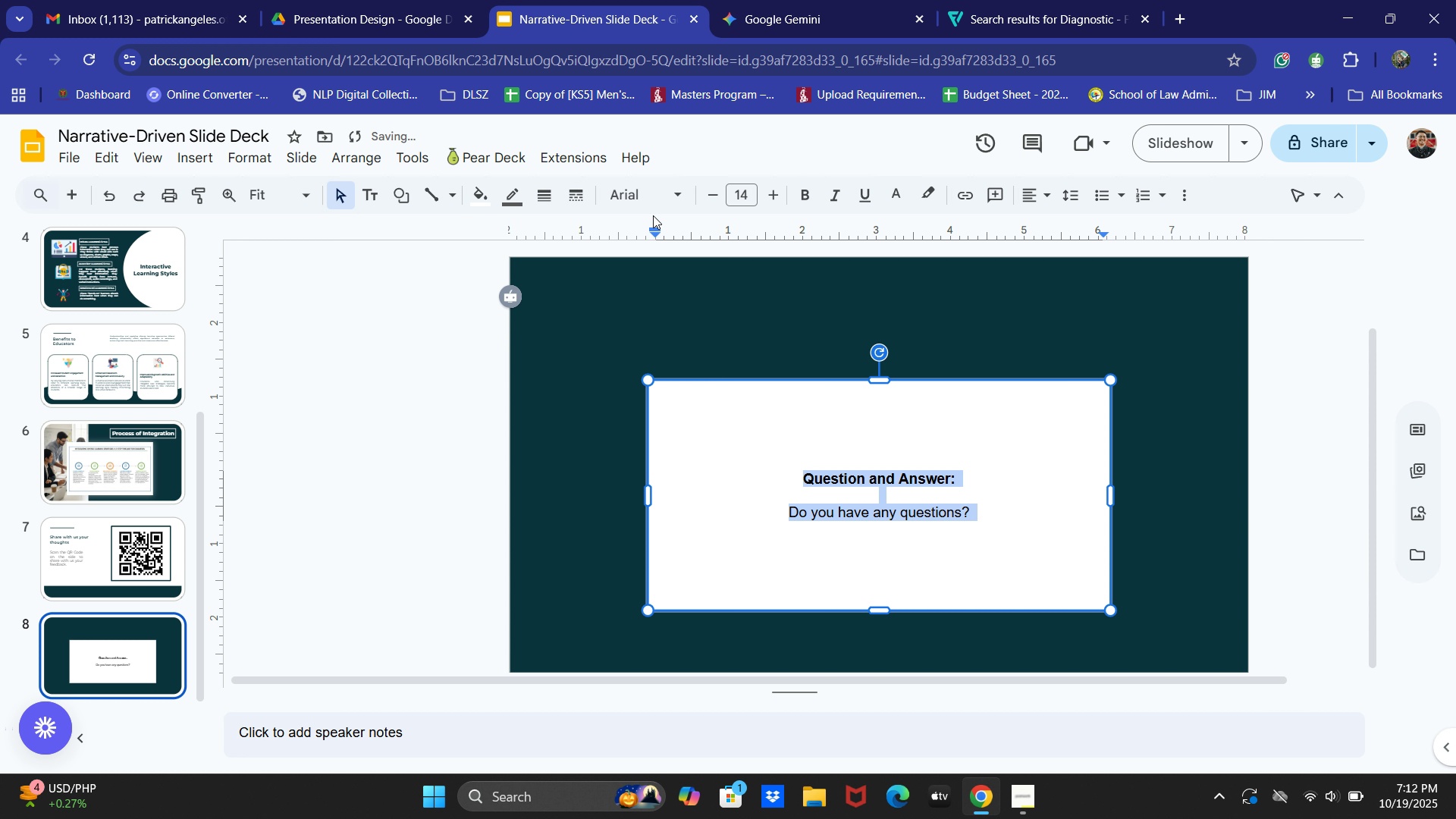 
left_click([653, 193])
 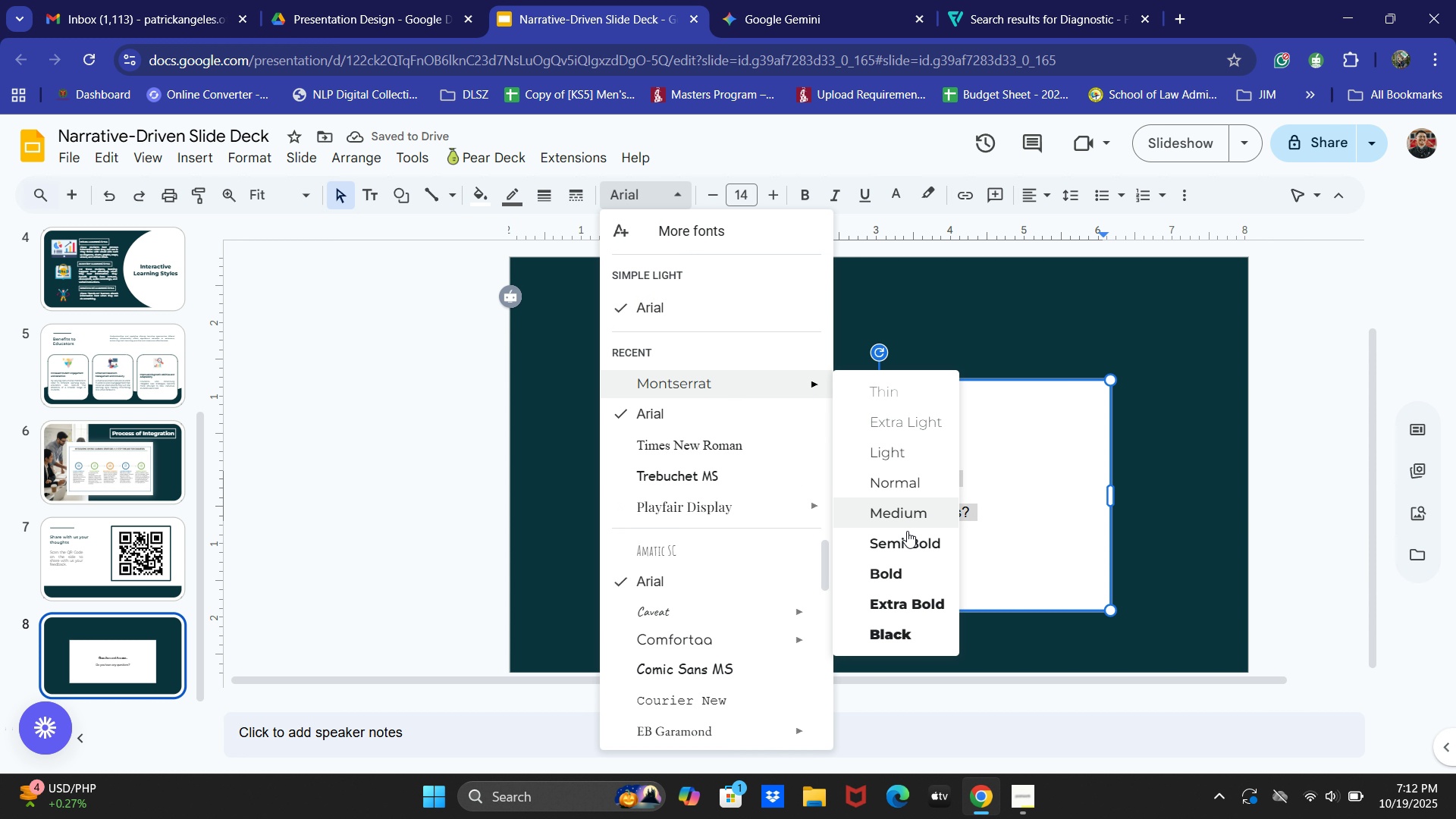 
left_click([976, 516])
 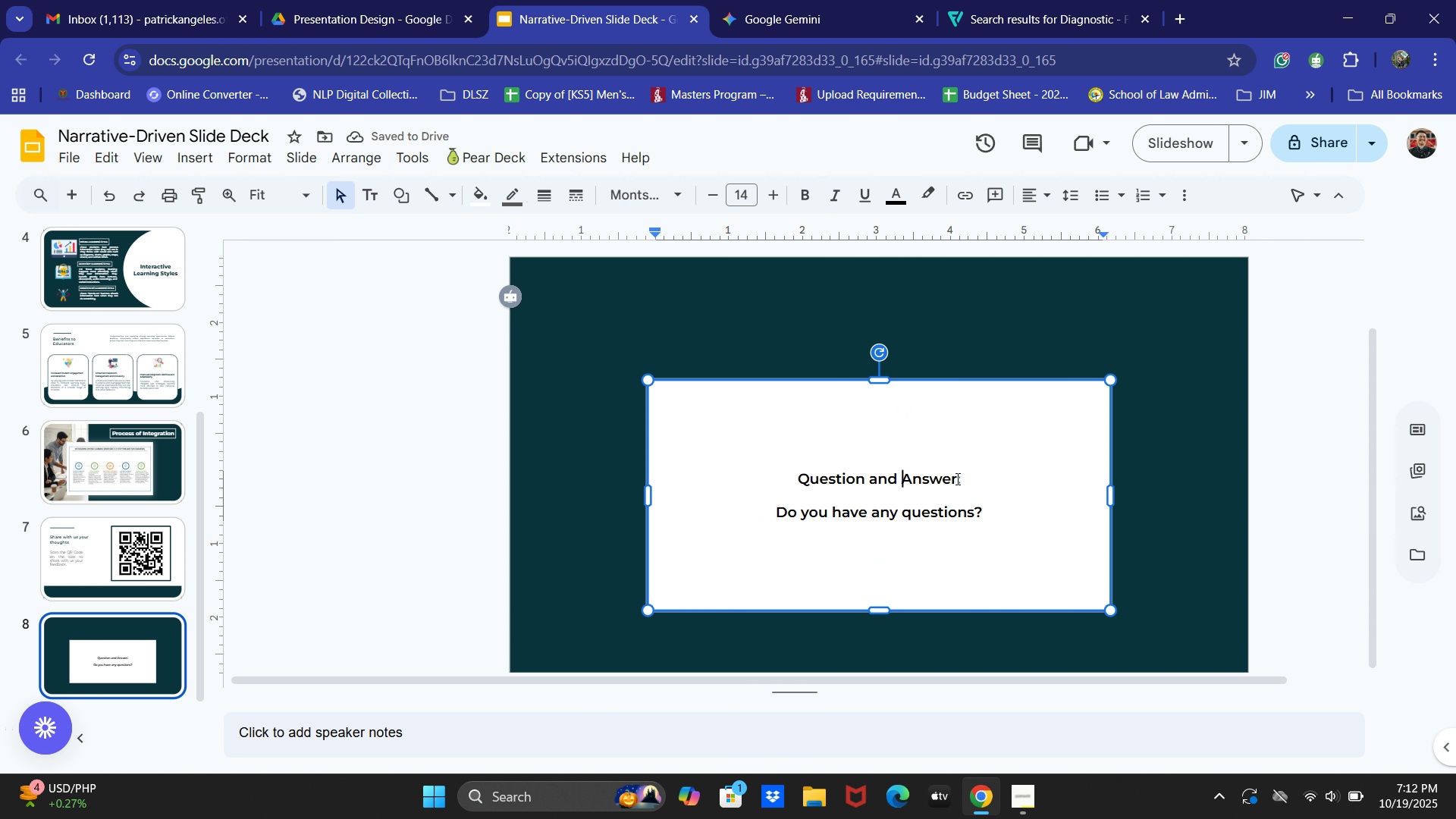 
key(Control+B)
 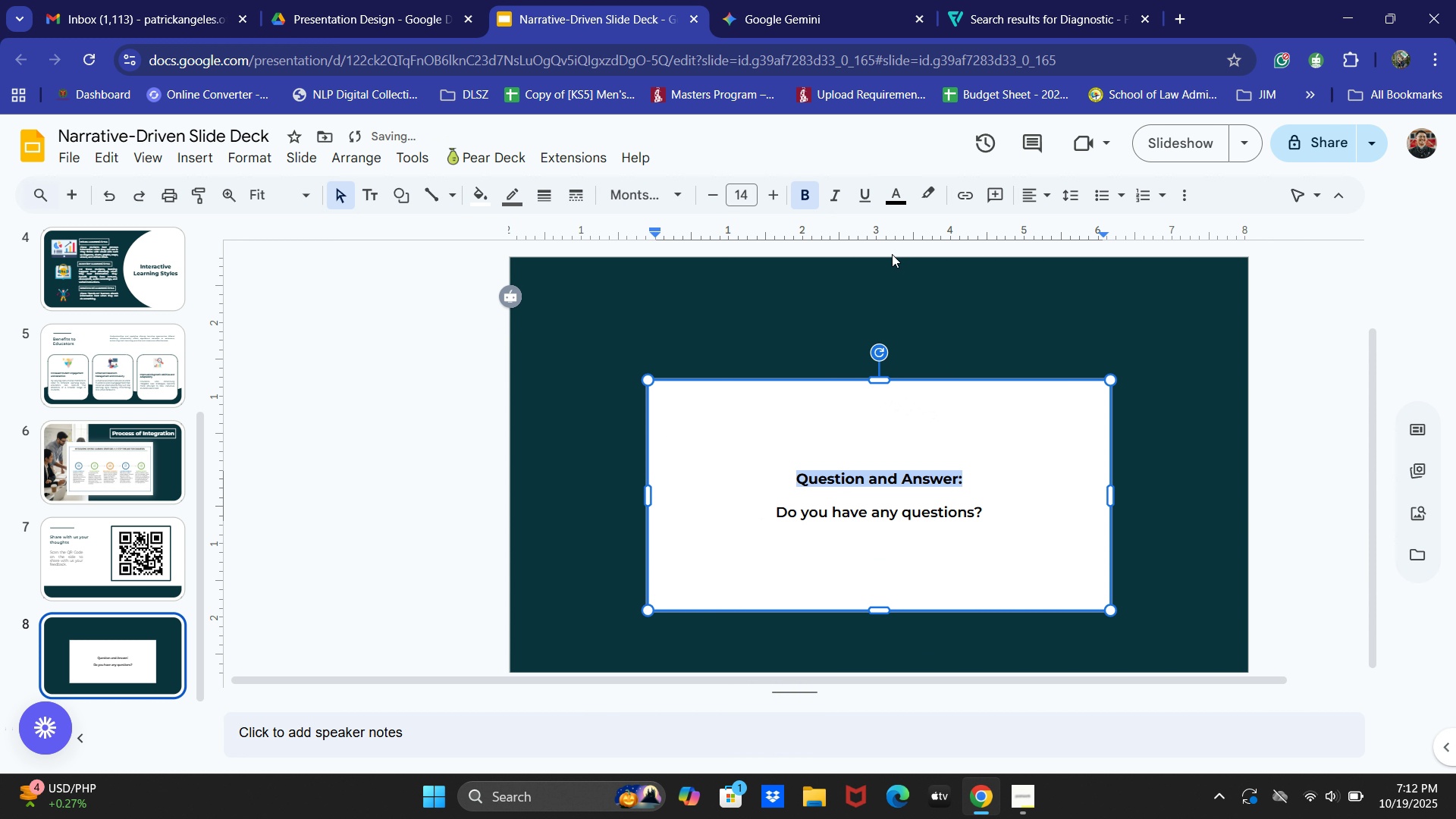 
left_click([904, 199])
 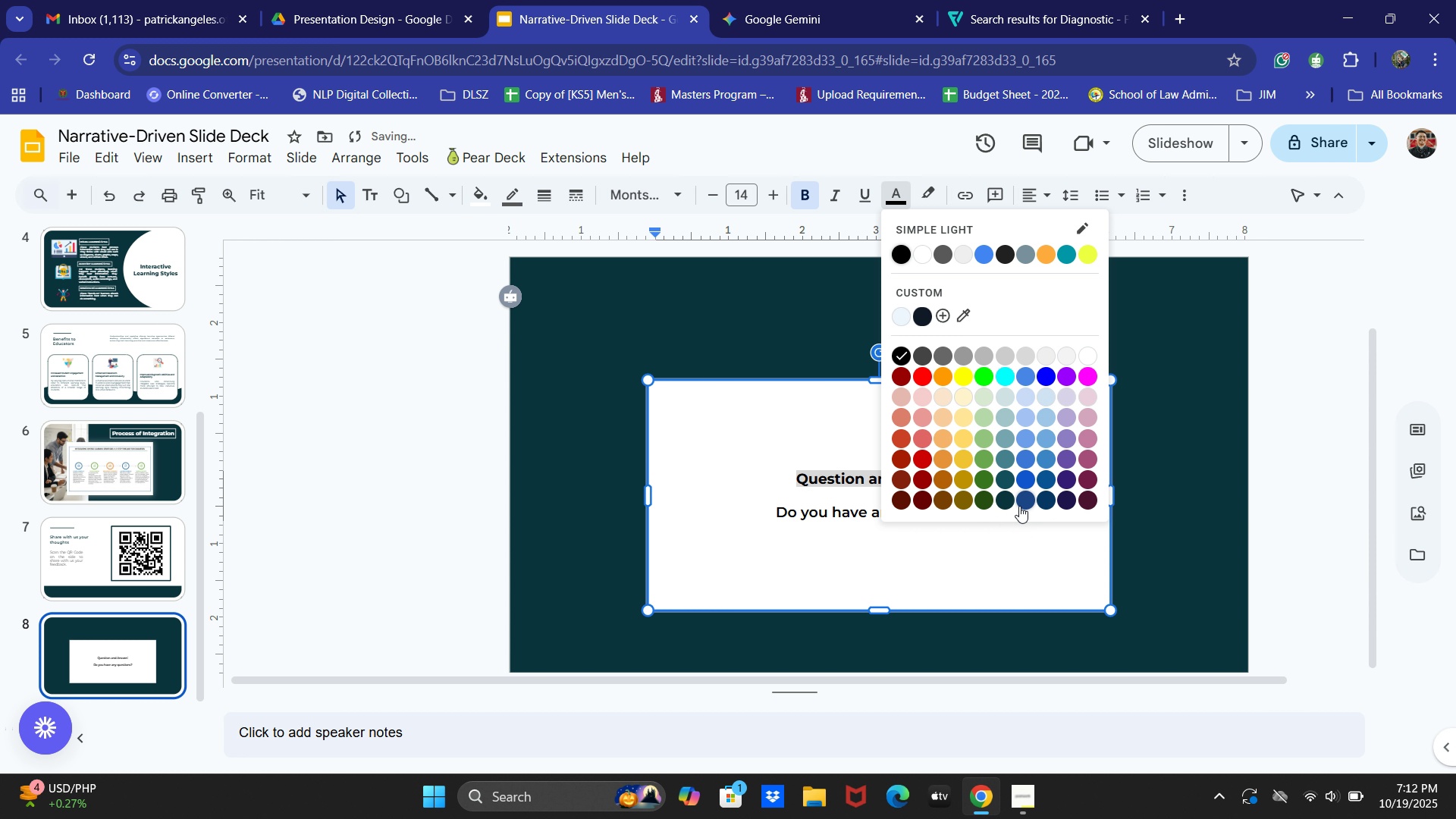 
left_click([1002, 504])
 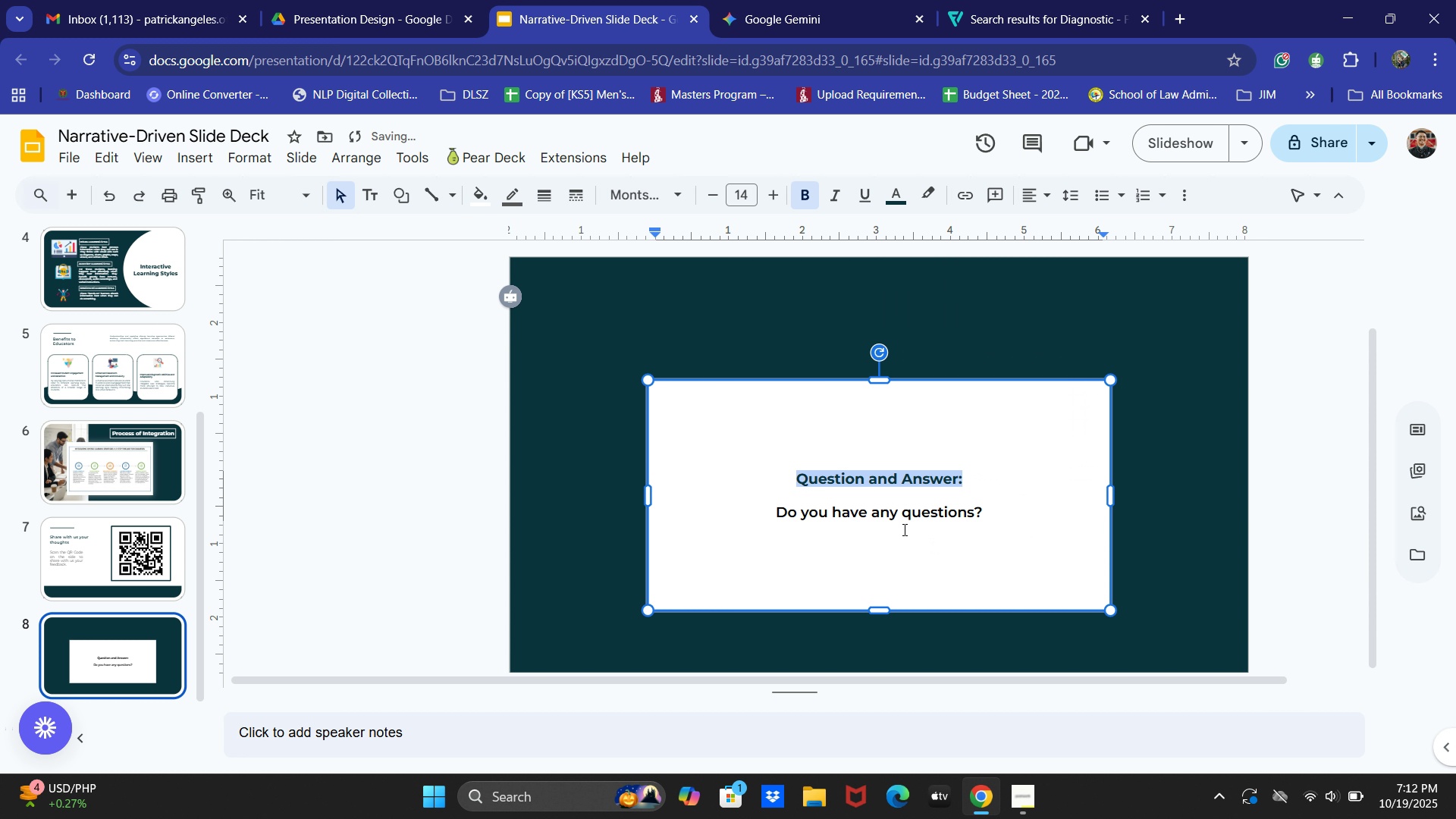 
left_click([825, 500])
 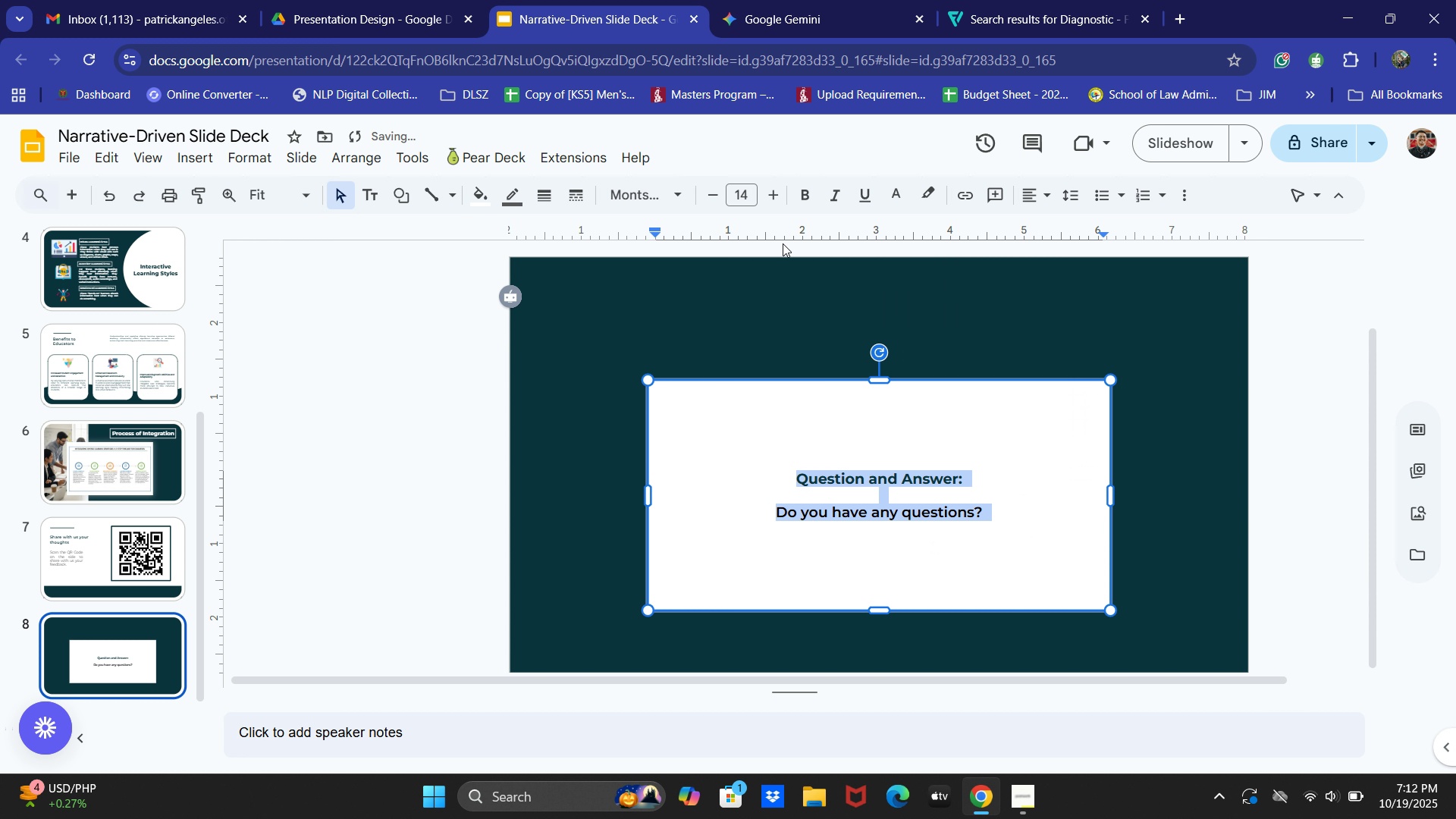 
double_click([769, 195])
 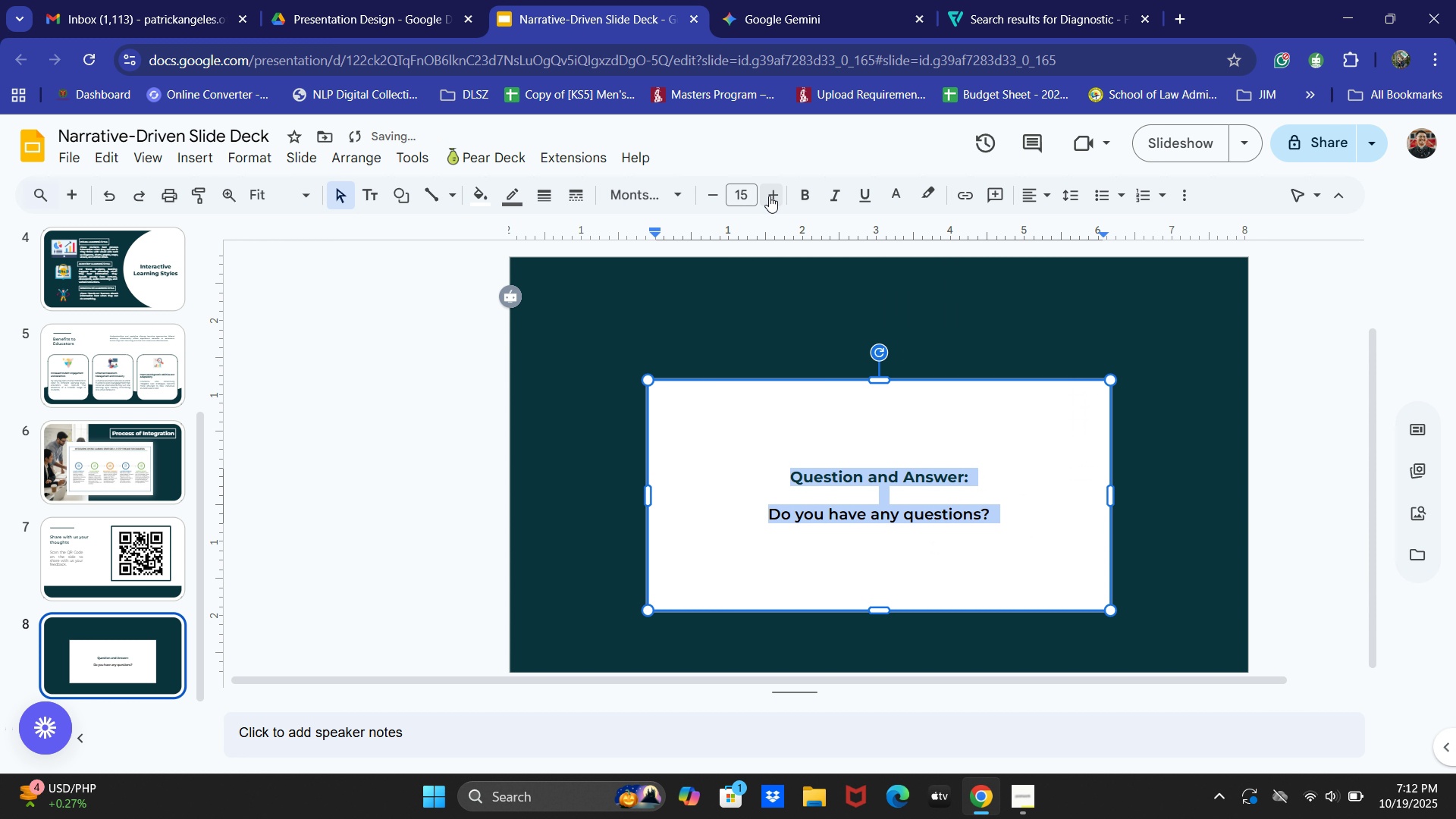 
triple_click([769, 196])
 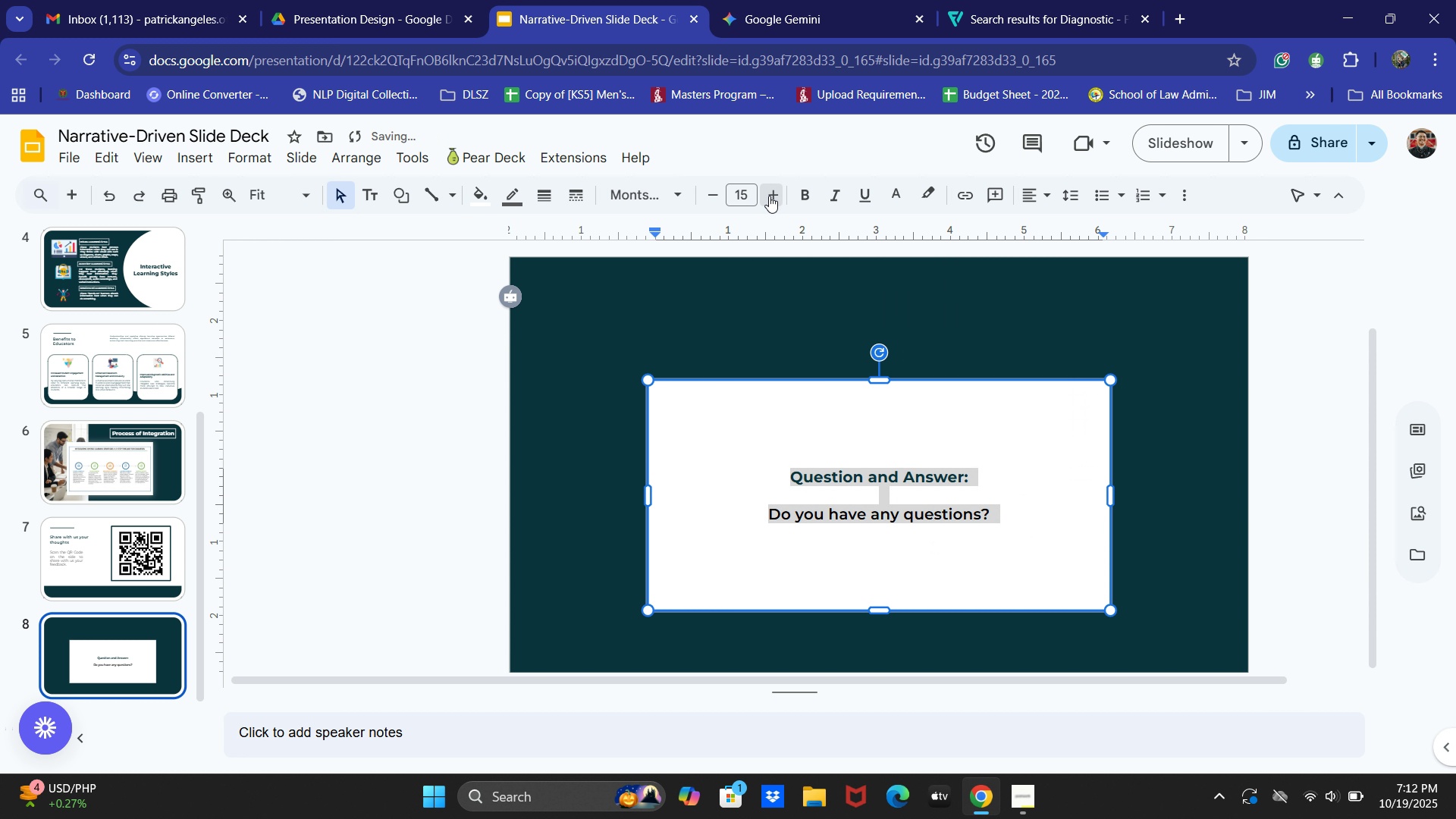 
triple_click([769, 196])
 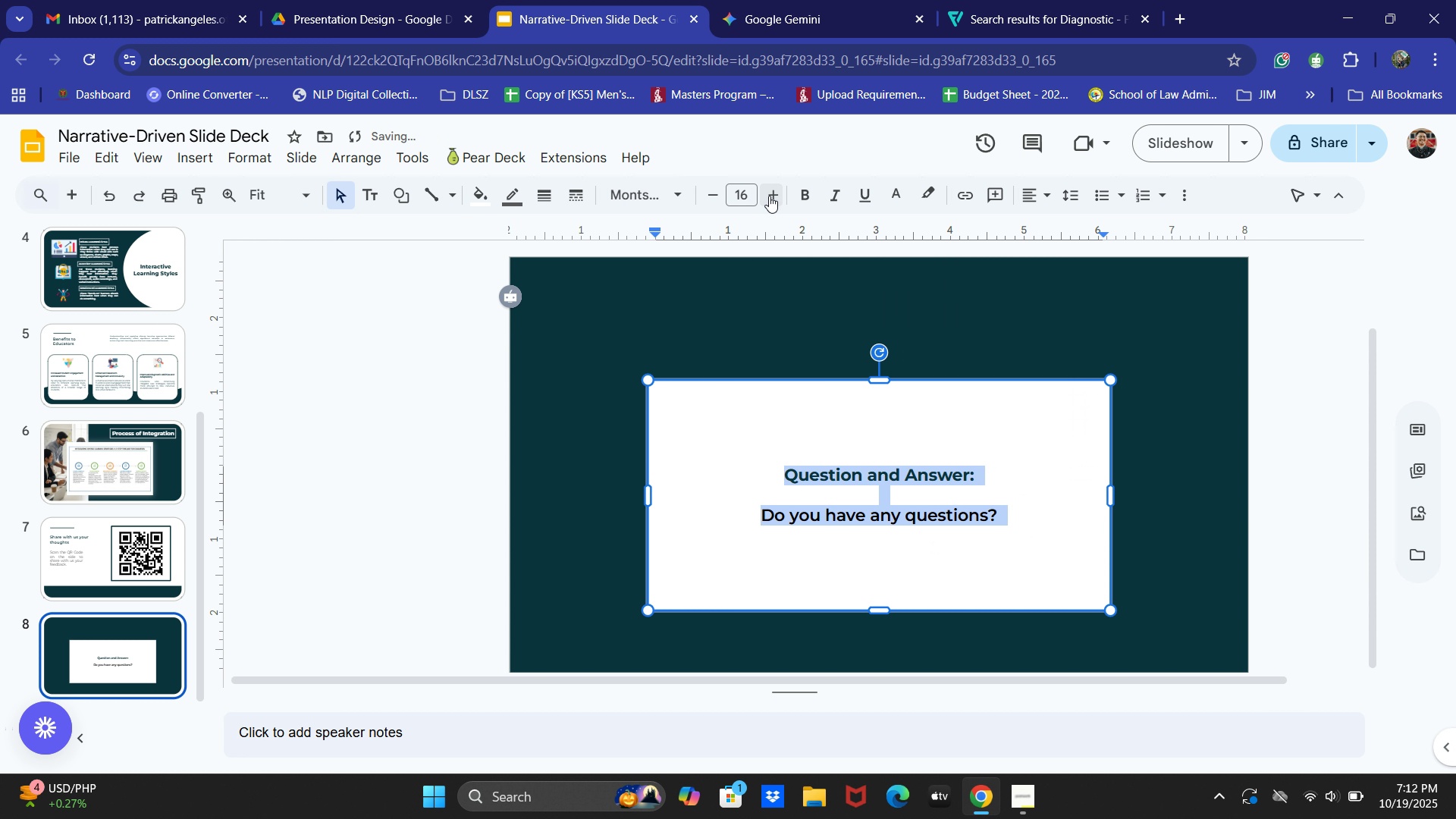 
triple_click([769, 196])
 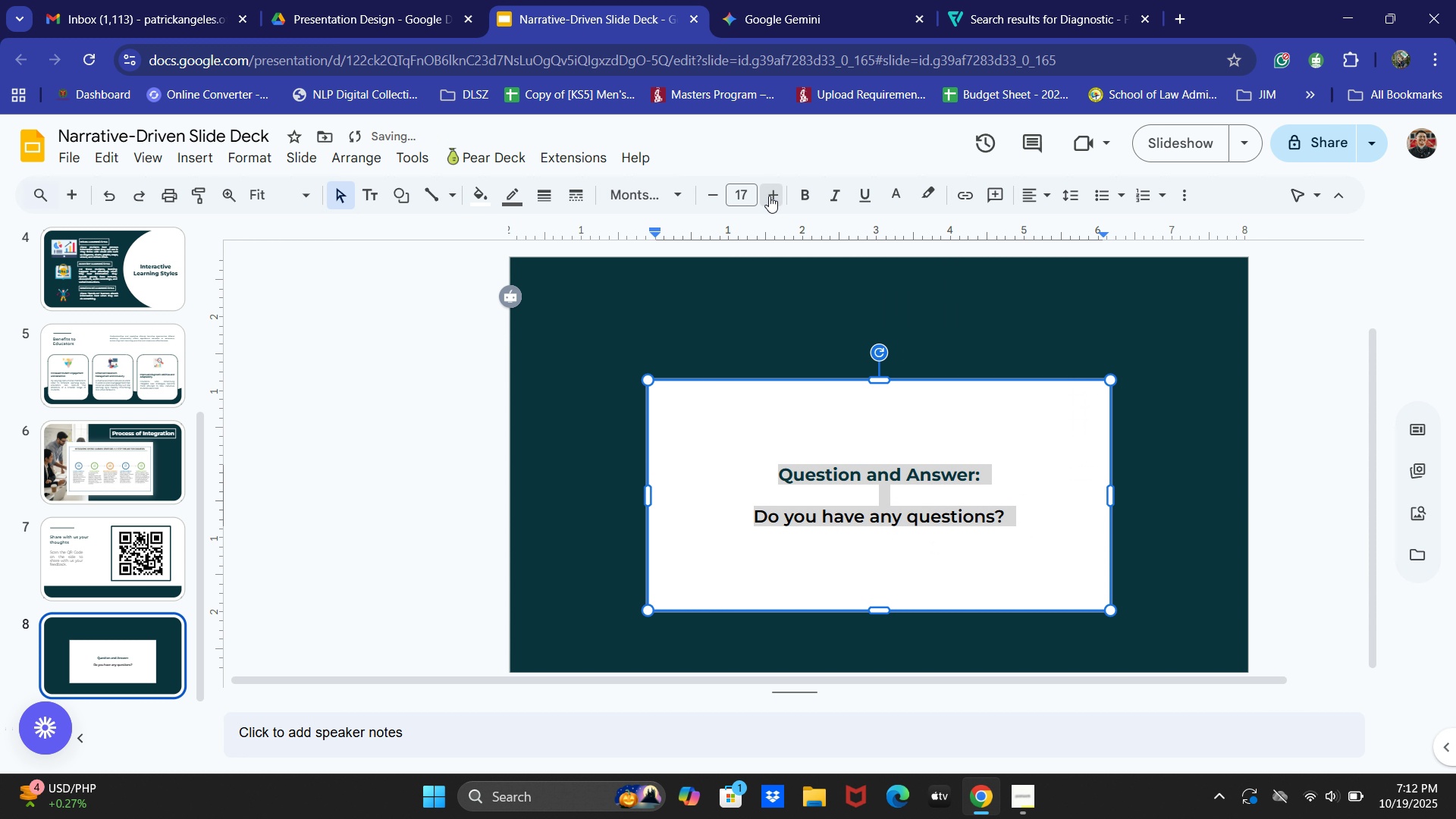 
triple_click([769, 196])
 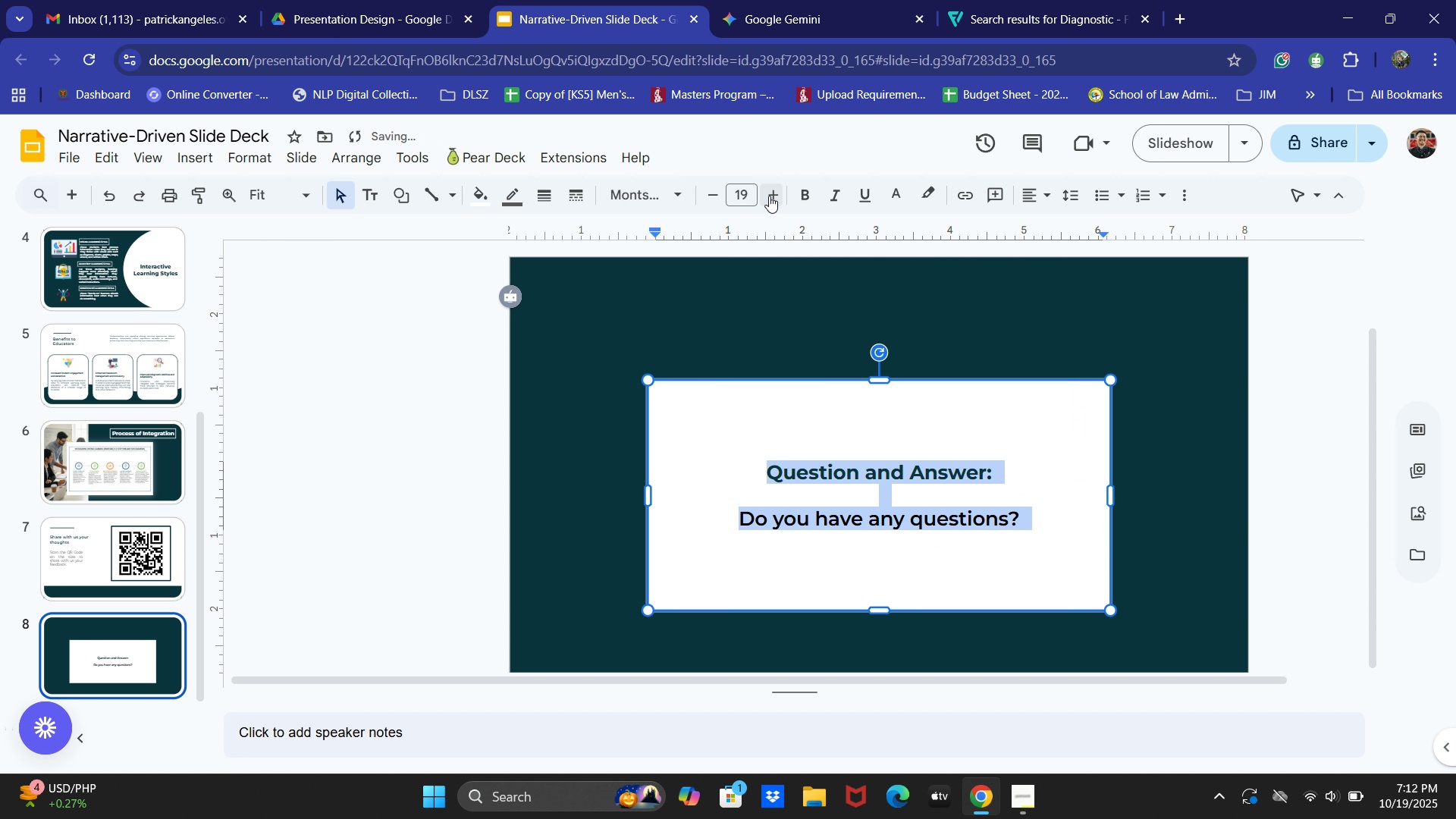 
triple_click([769, 196])
 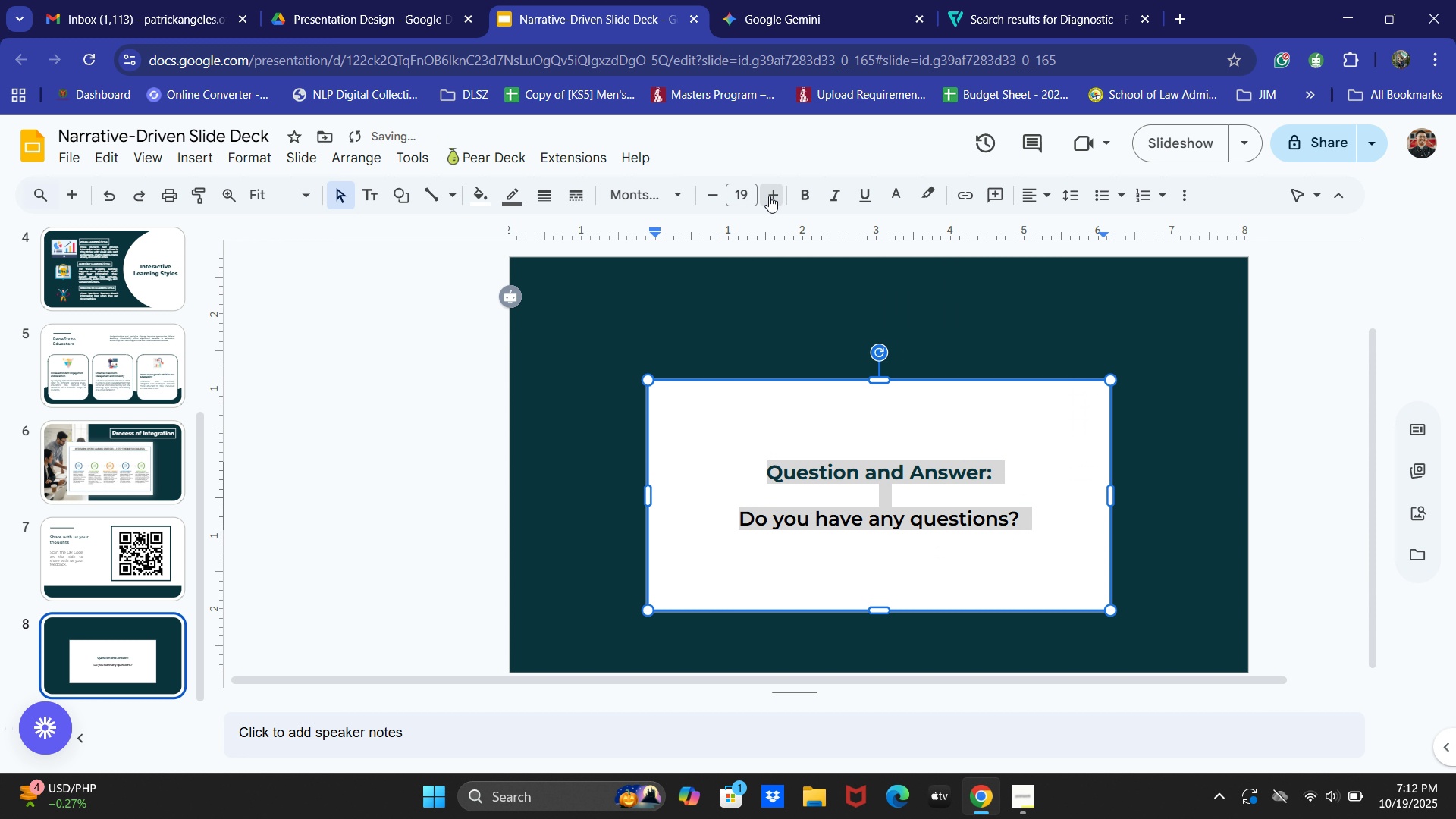 
triple_click([769, 196])
 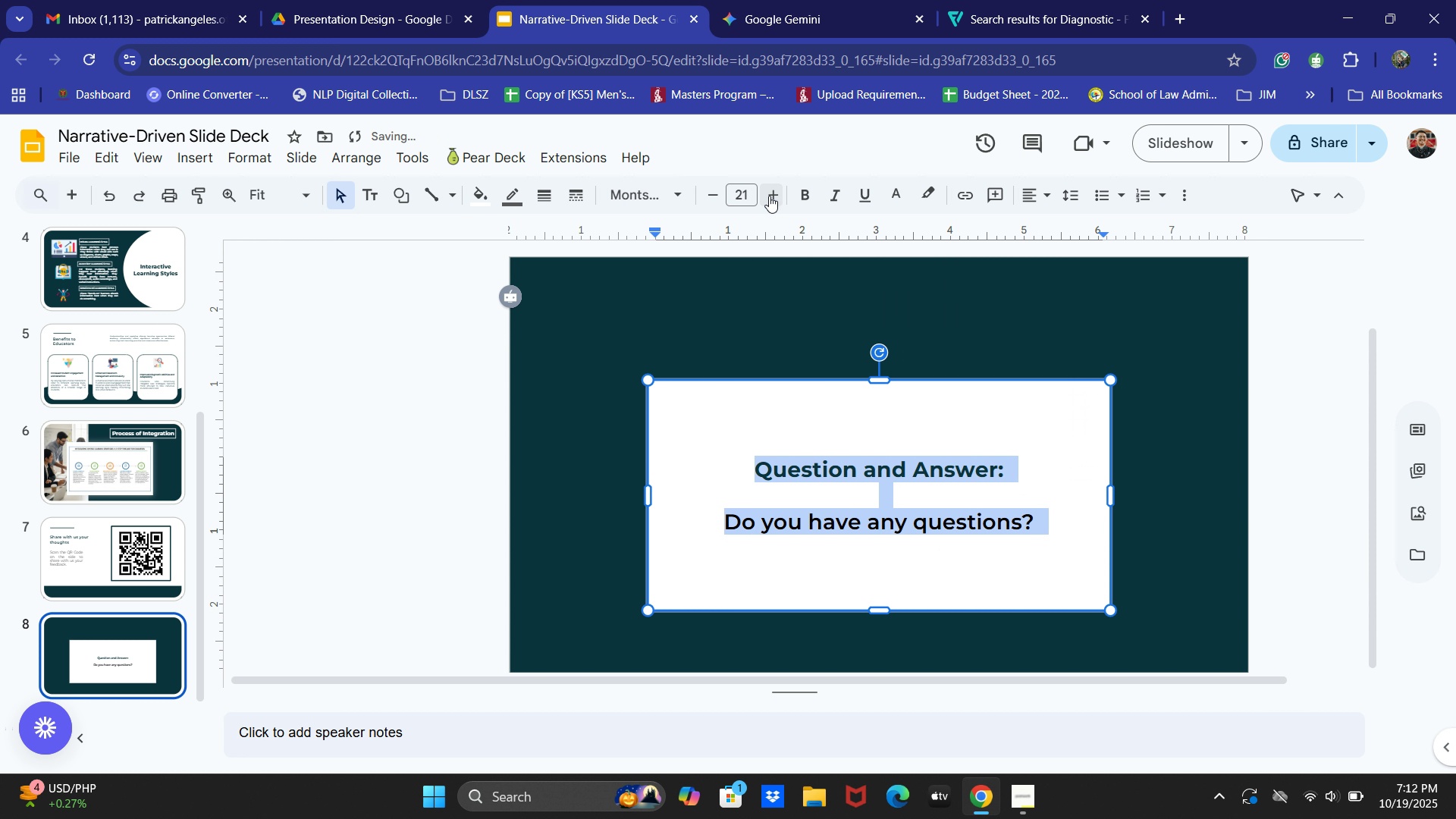 
triple_click([769, 196])
 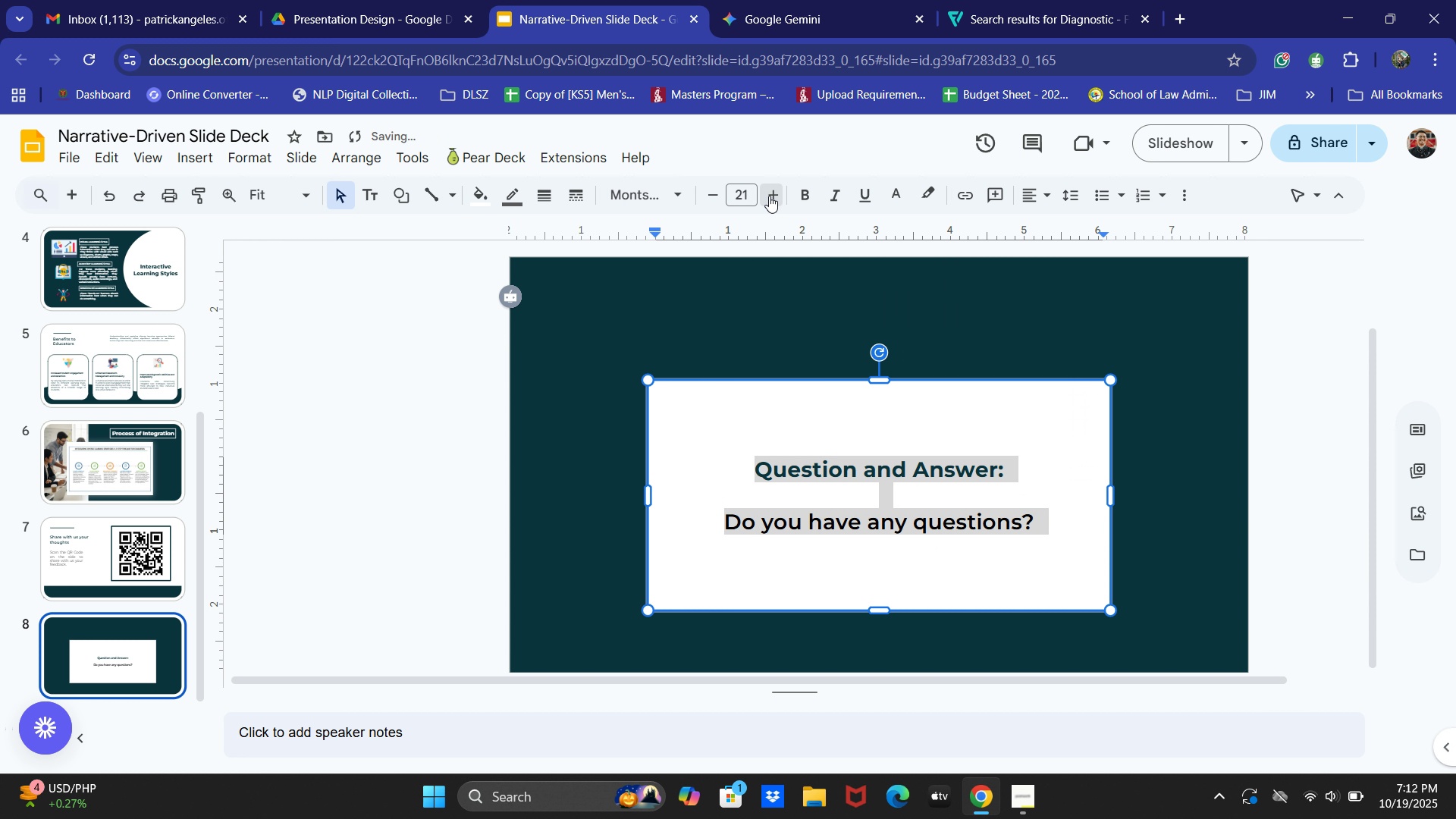 
triple_click([769, 196])
 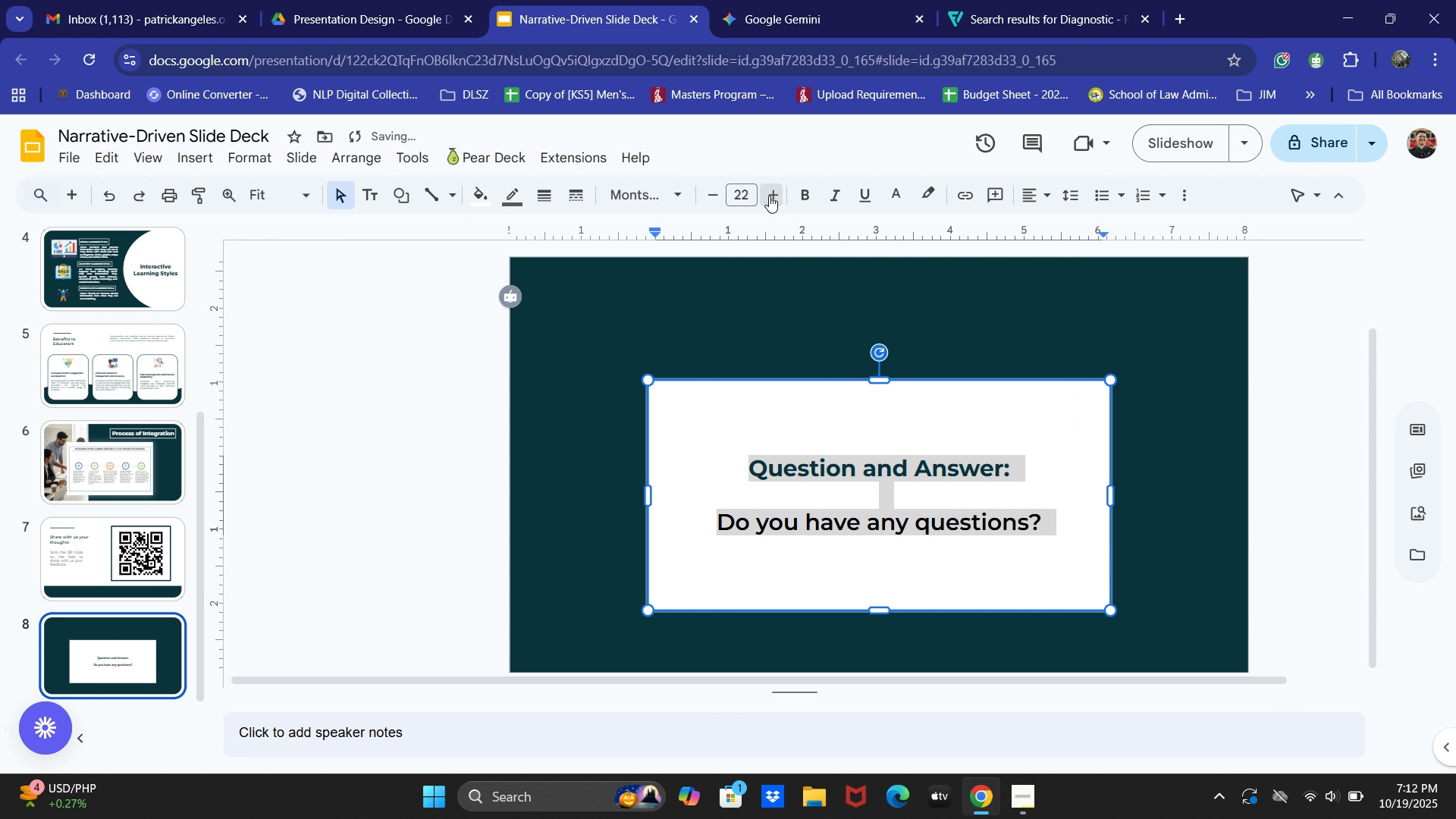 
triple_click([769, 196])
 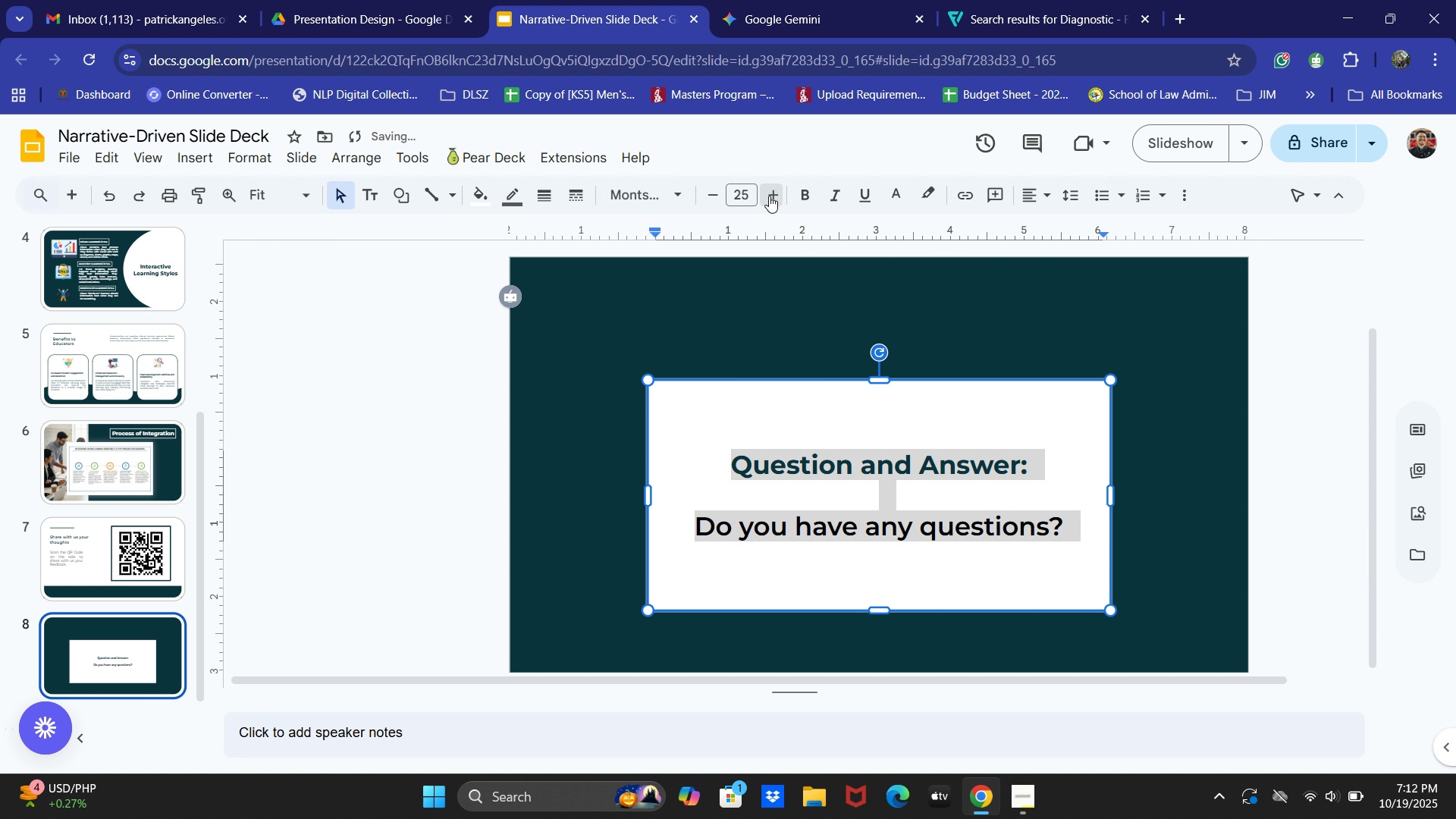 
left_click([769, 196])
 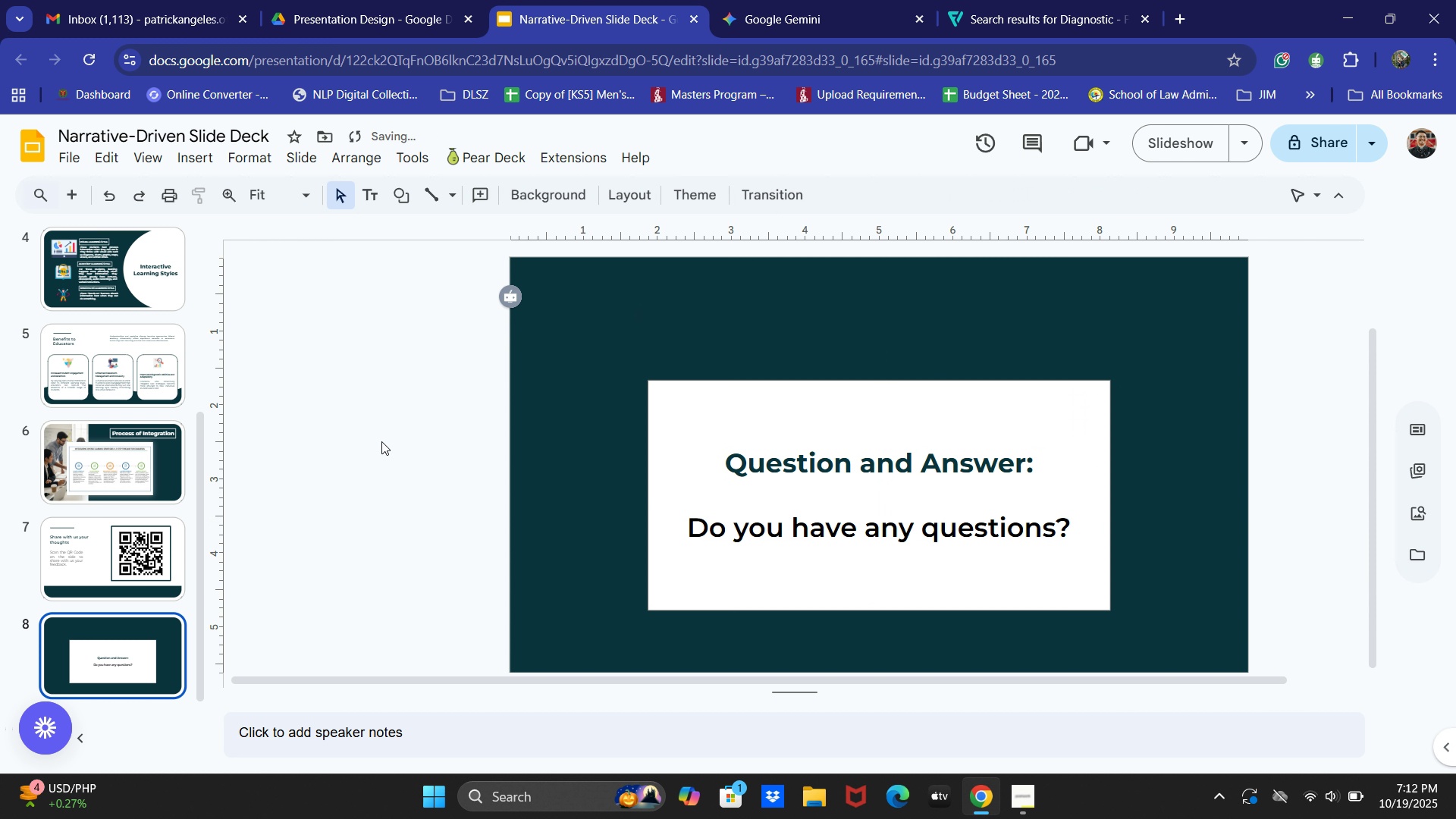 
scroll: coordinate [1025, 552], scroll_direction: down, amount: 8.0
 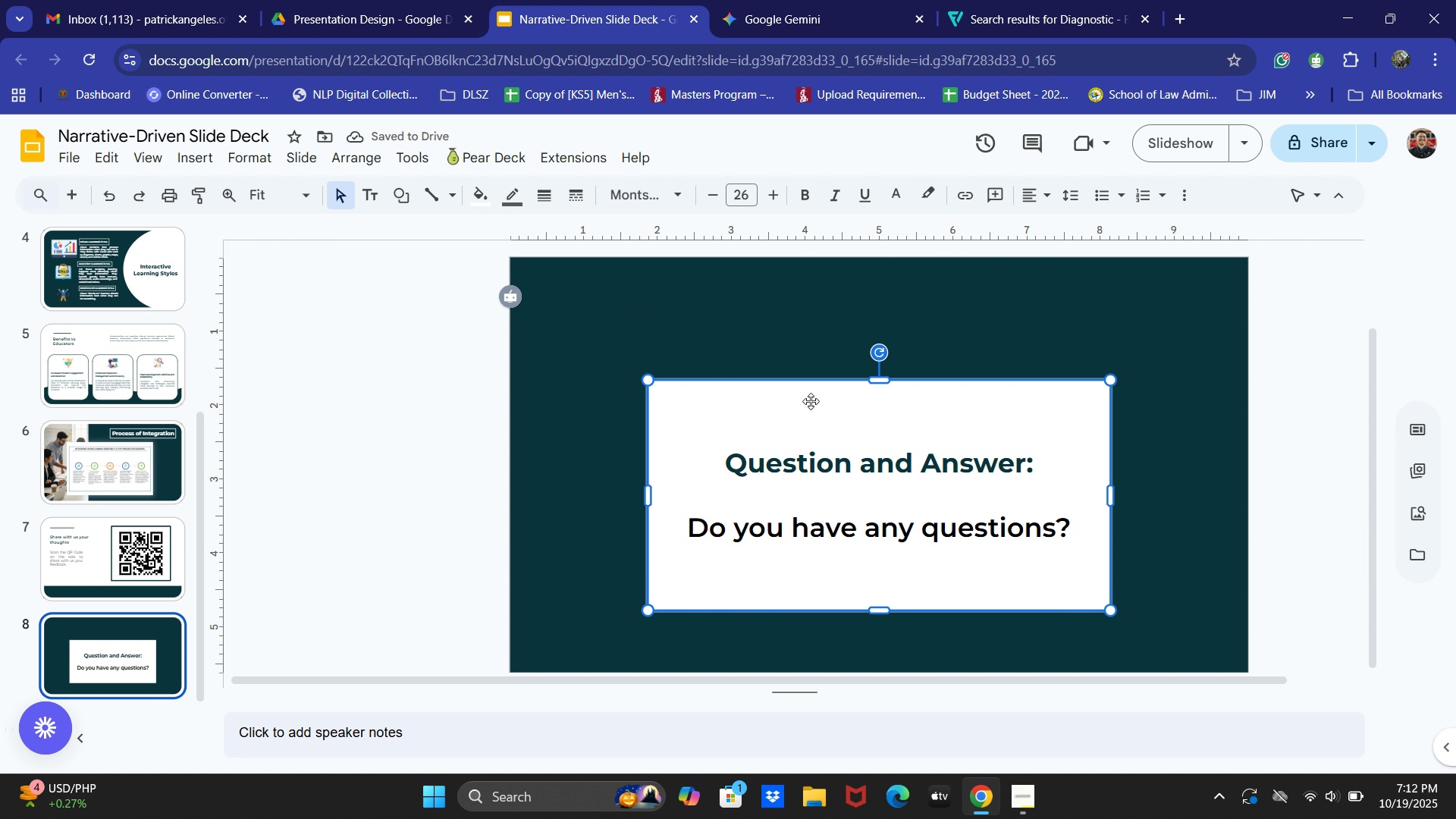 
key(Shift+ShiftRight)
 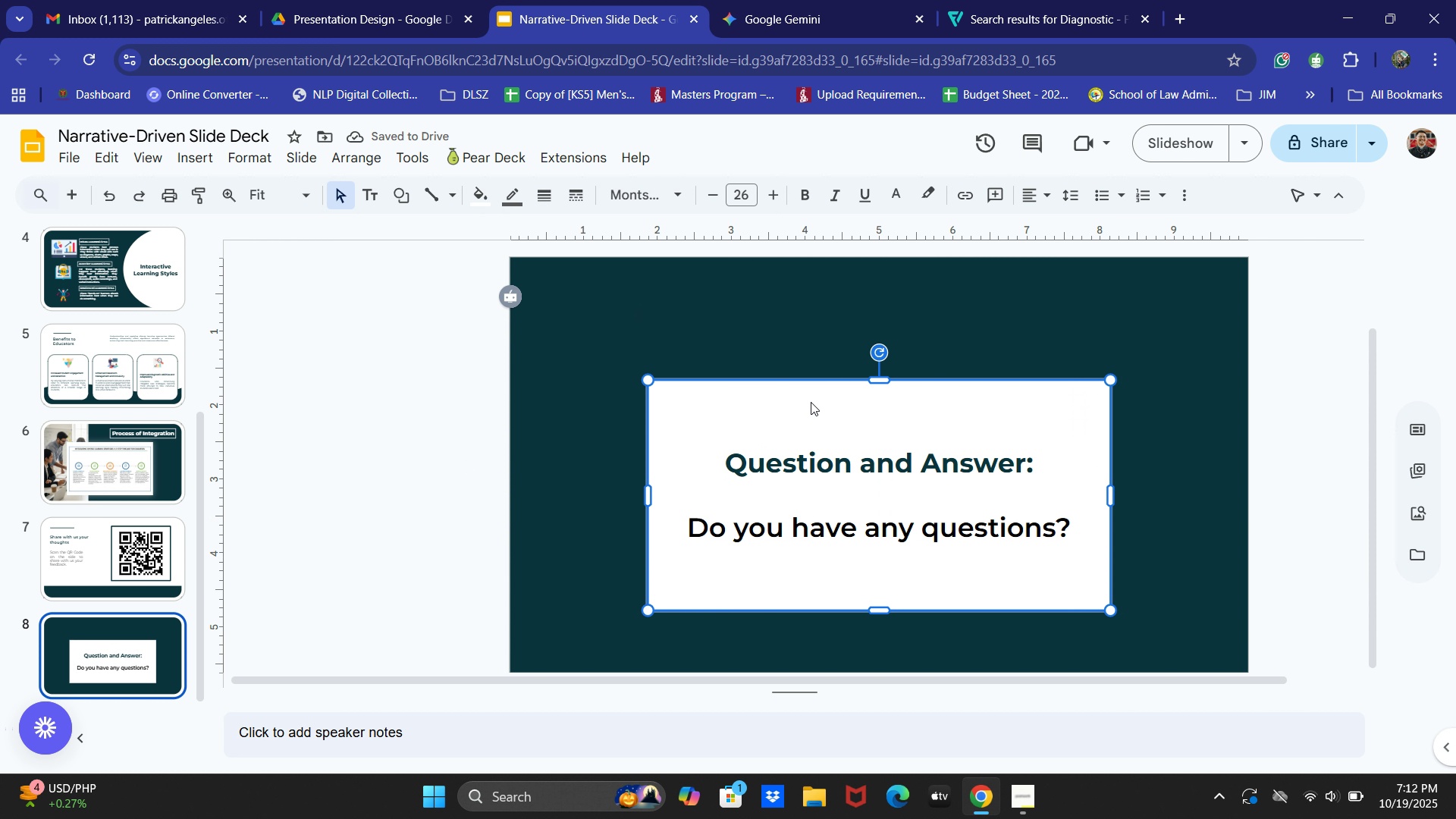 
key(ArrowUp)
 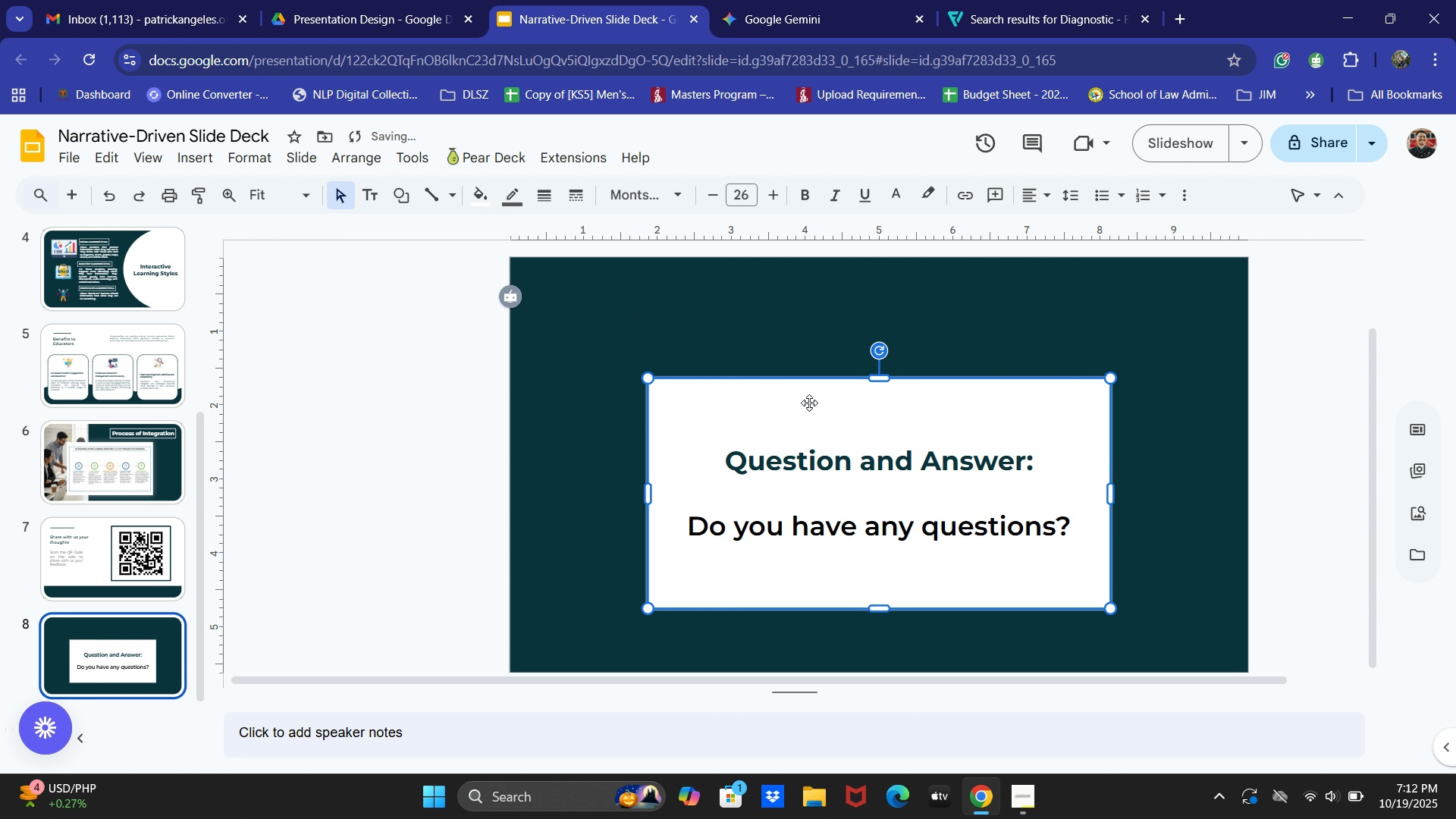 
key(ArrowUp)
 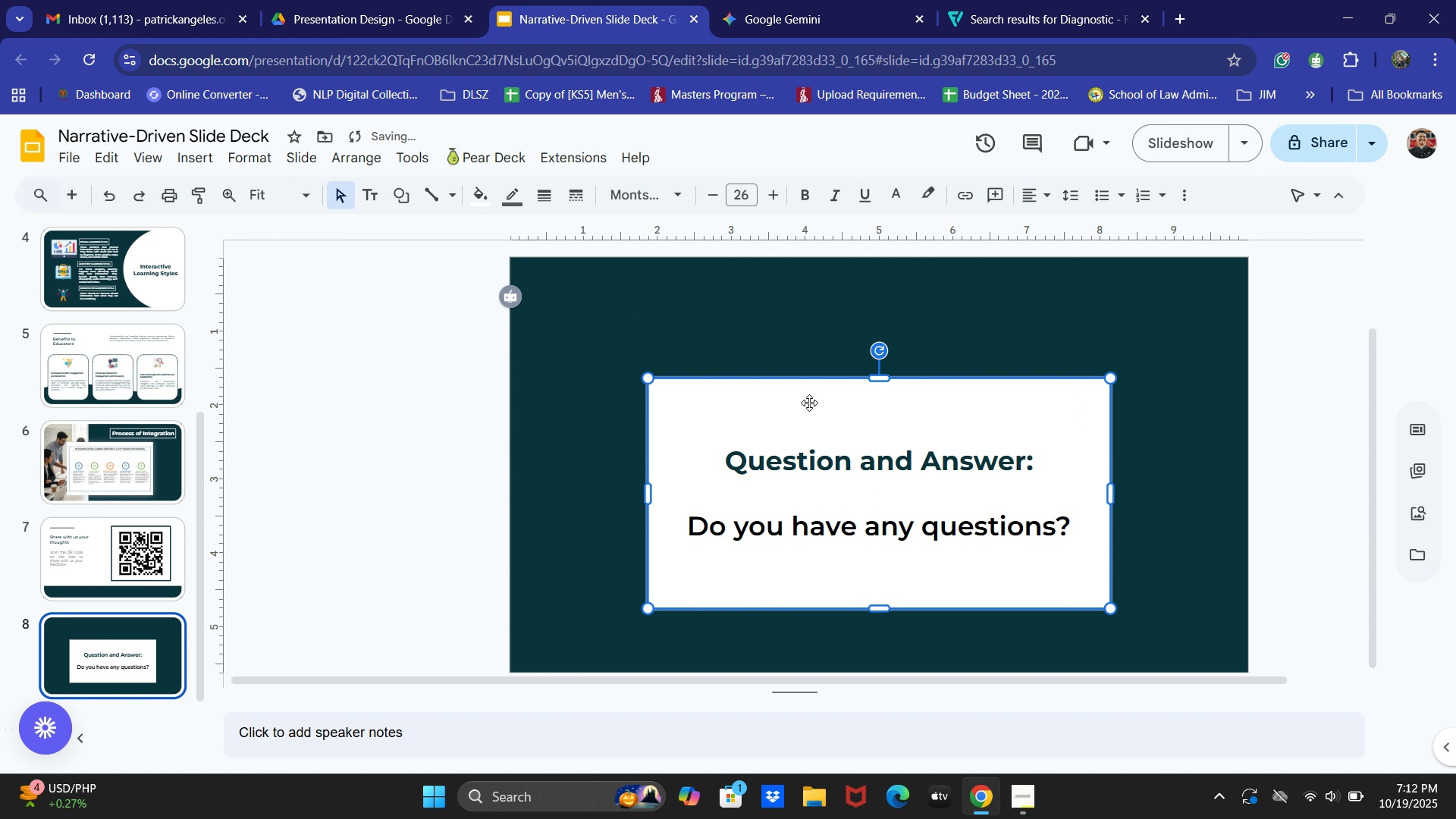 
key(ArrowUp)
 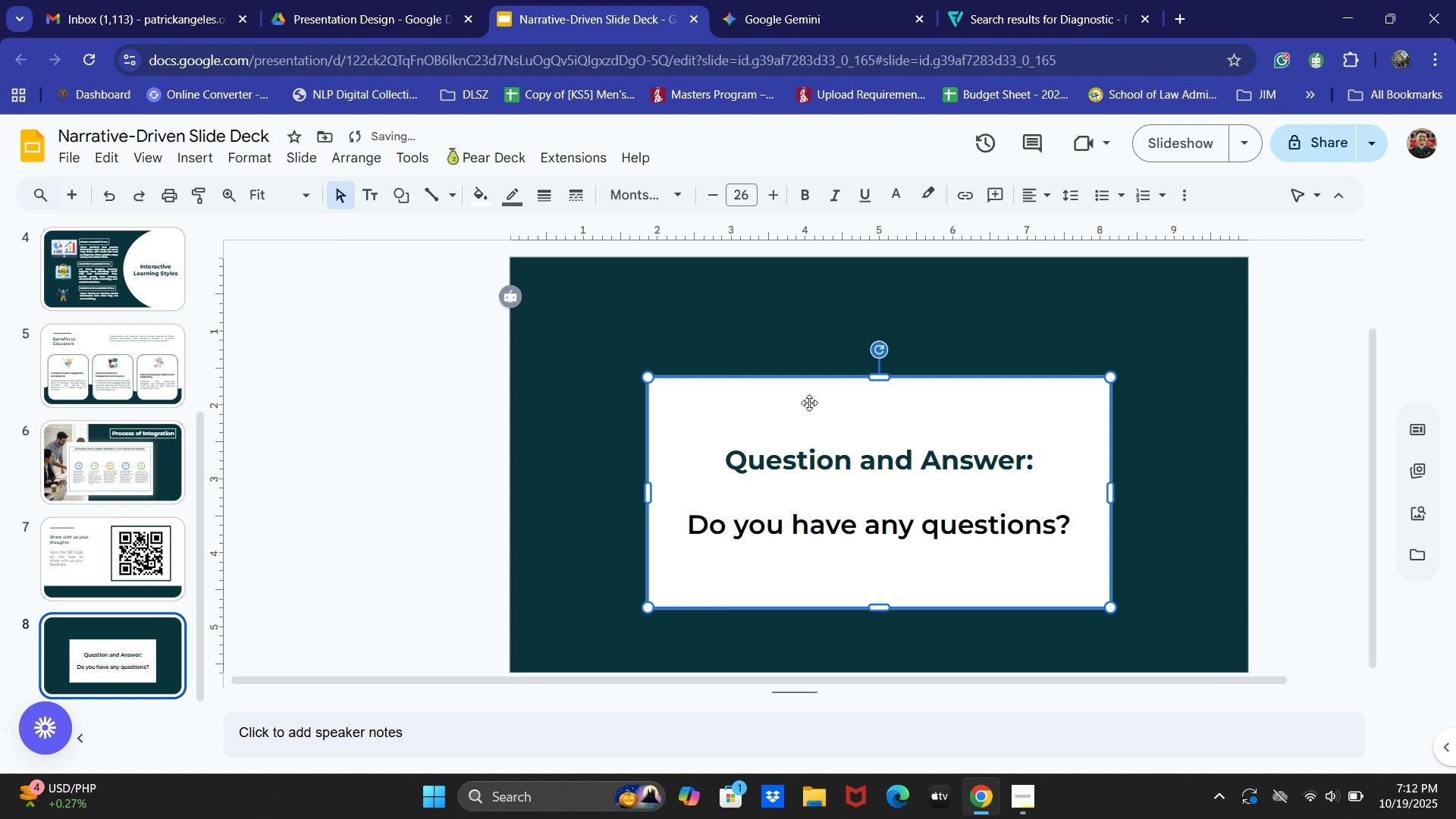 
key(ArrowUp)
 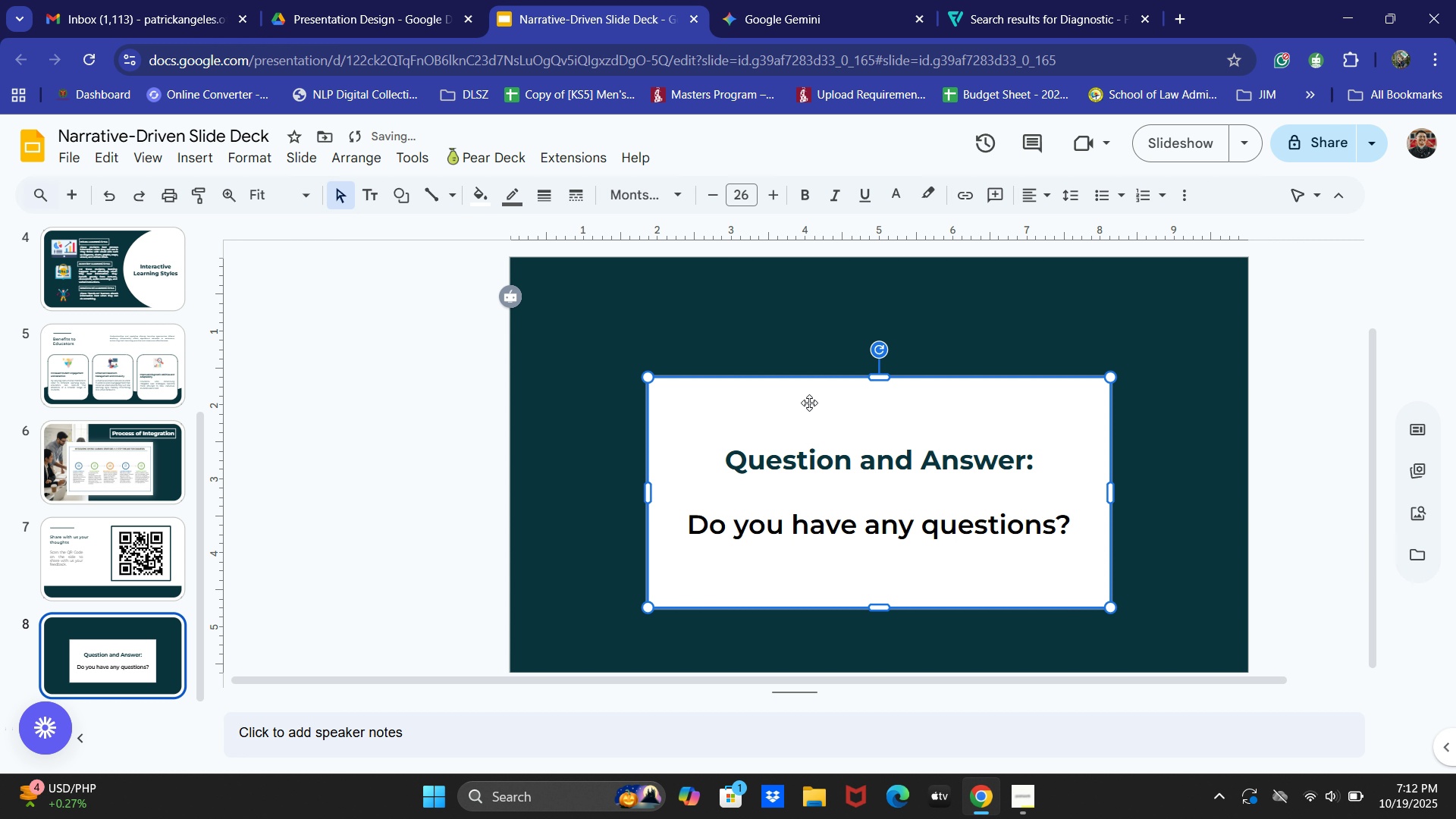 
key(ArrowUp)
 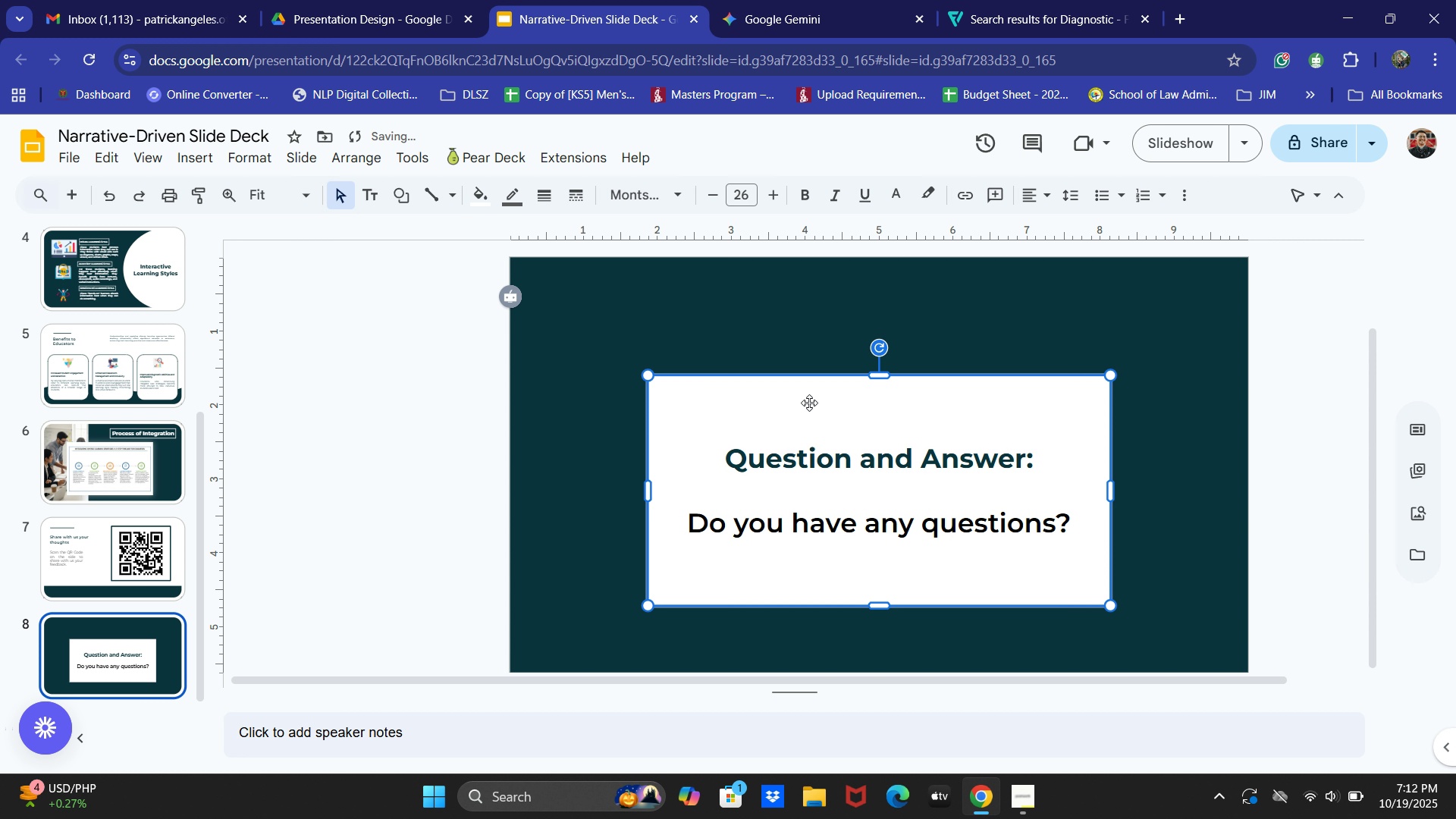 
key(ArrowUp)
 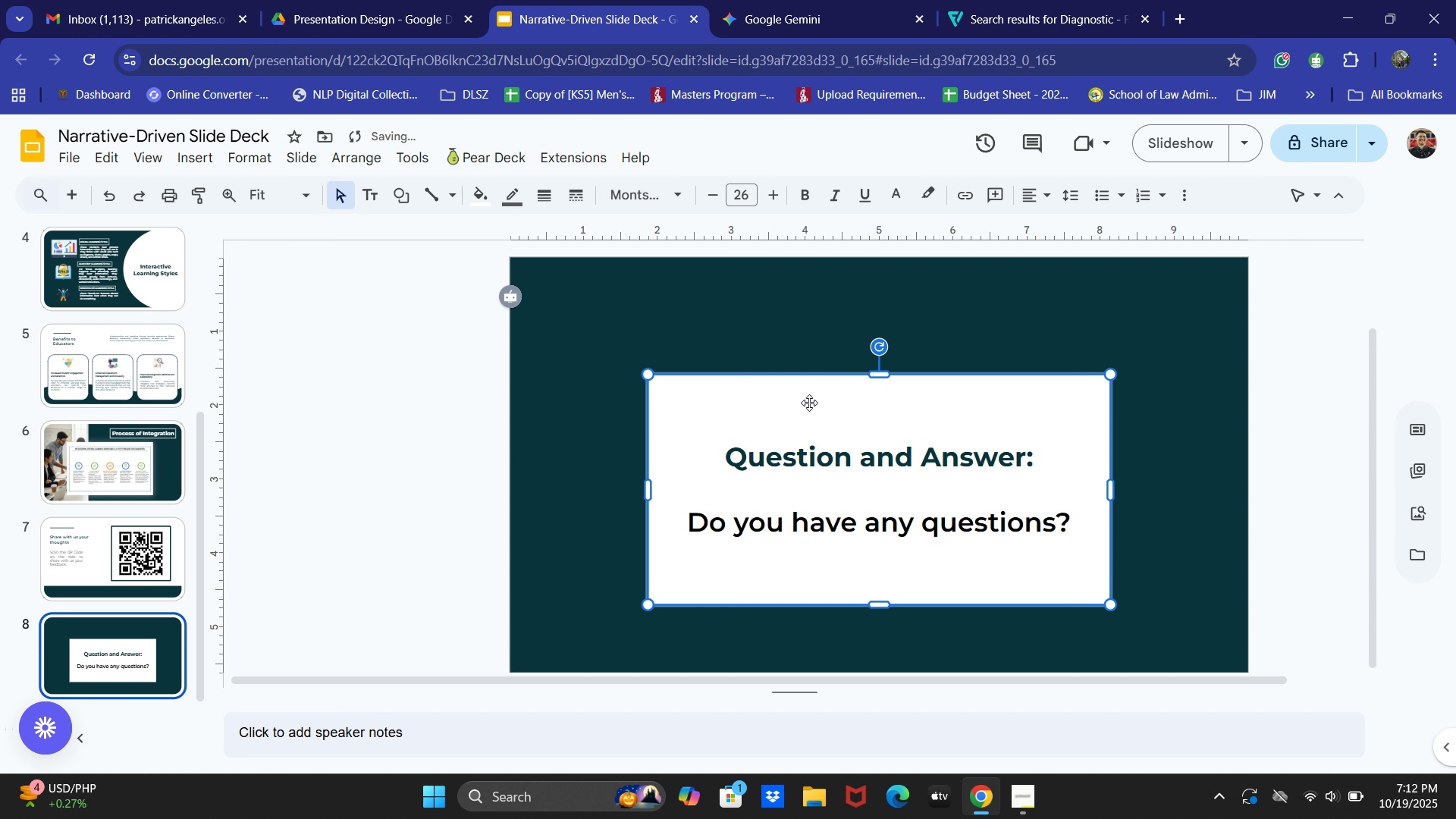 
key(ArrowUp)
 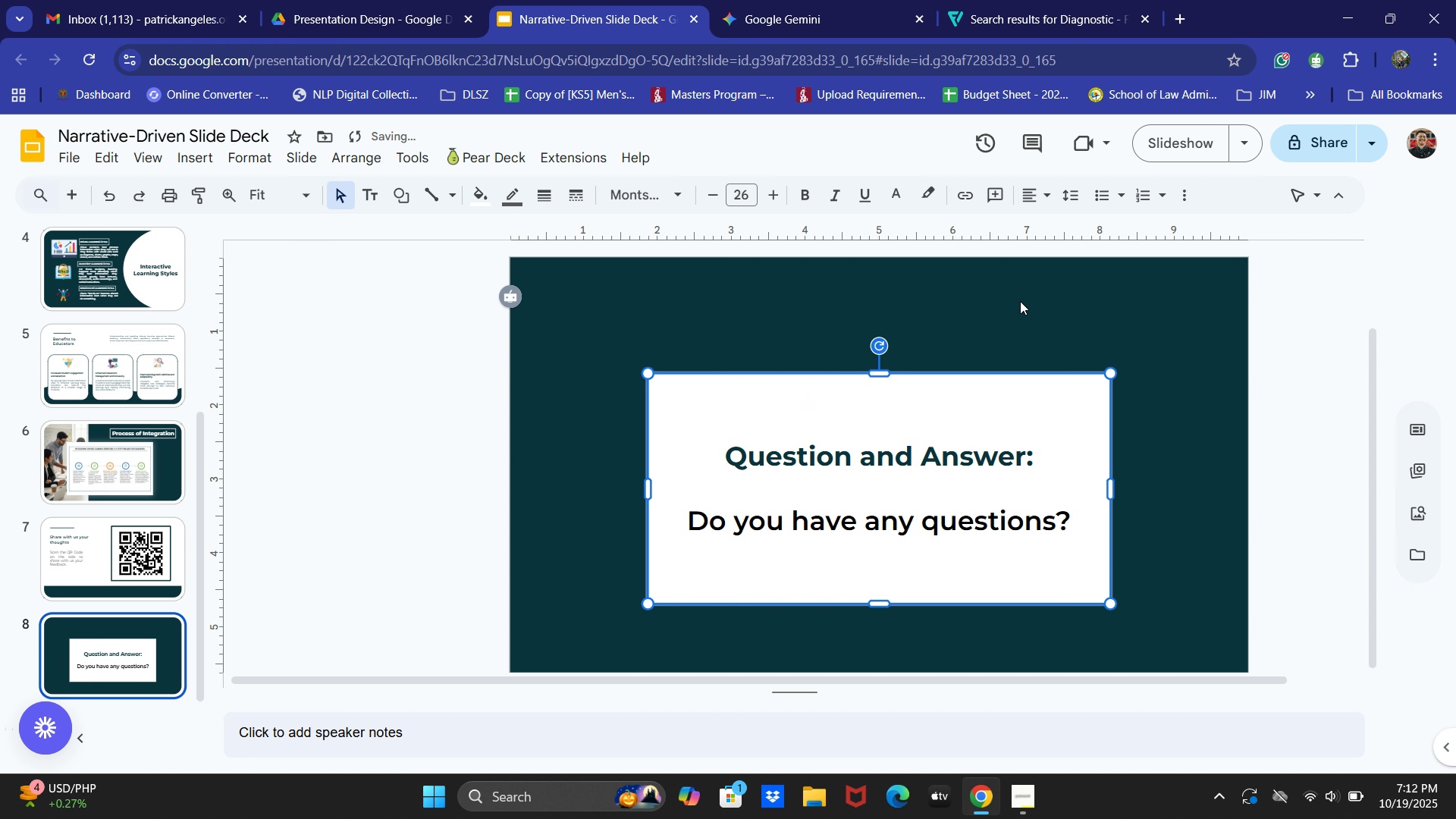 
key(ArrowUp)
 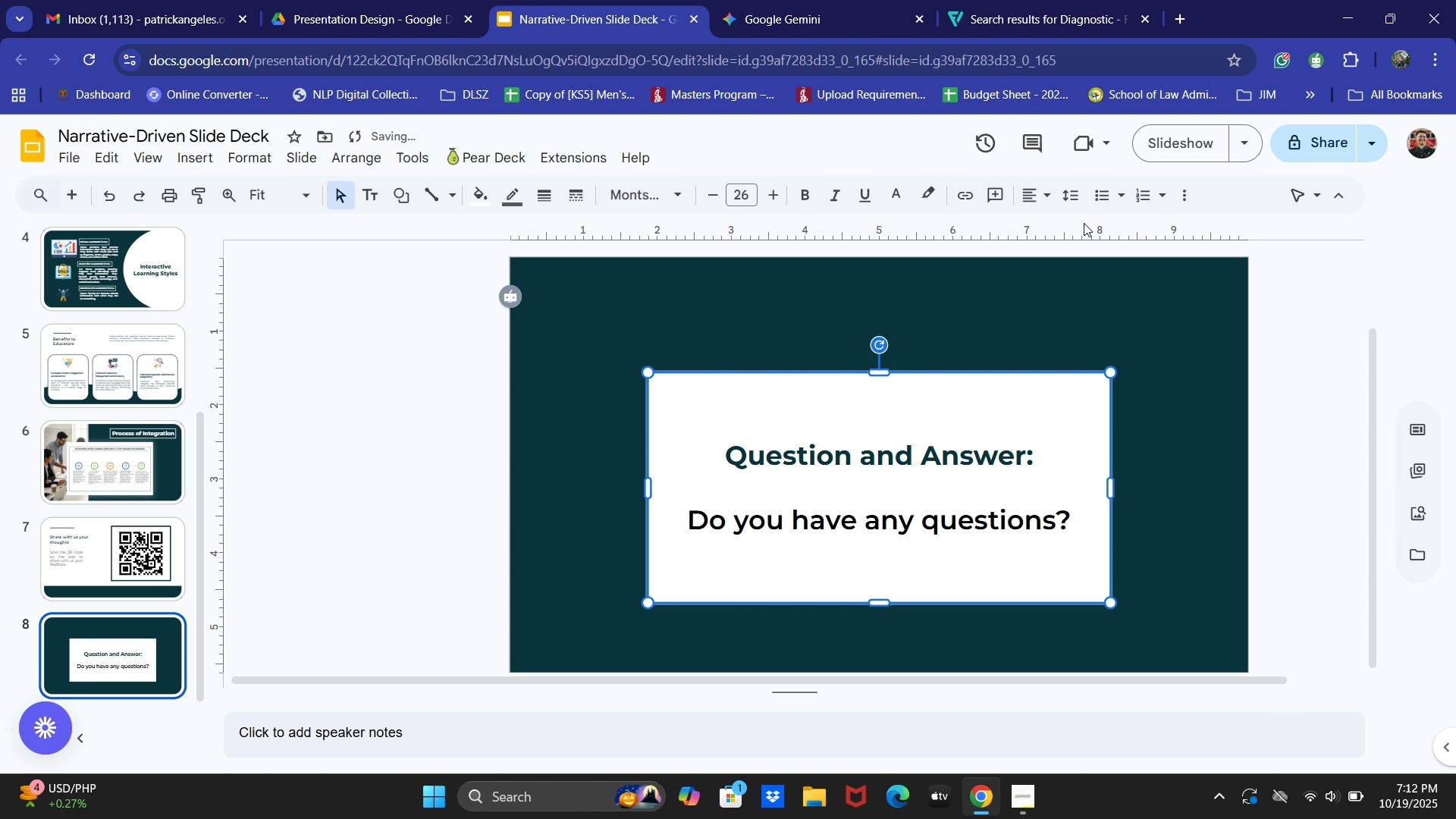 
key(ArrowUp)
 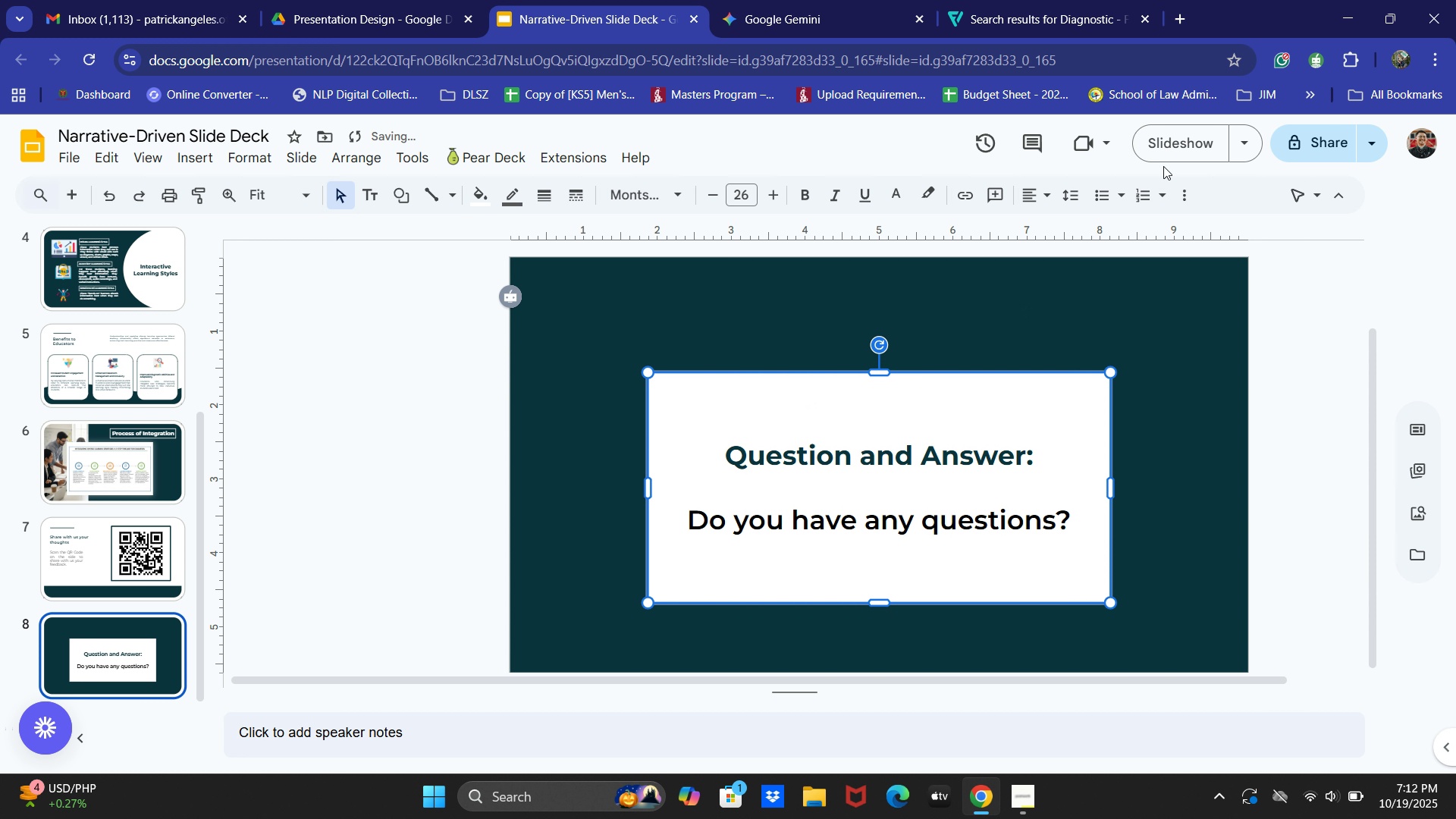 
key(ArrowUp)
 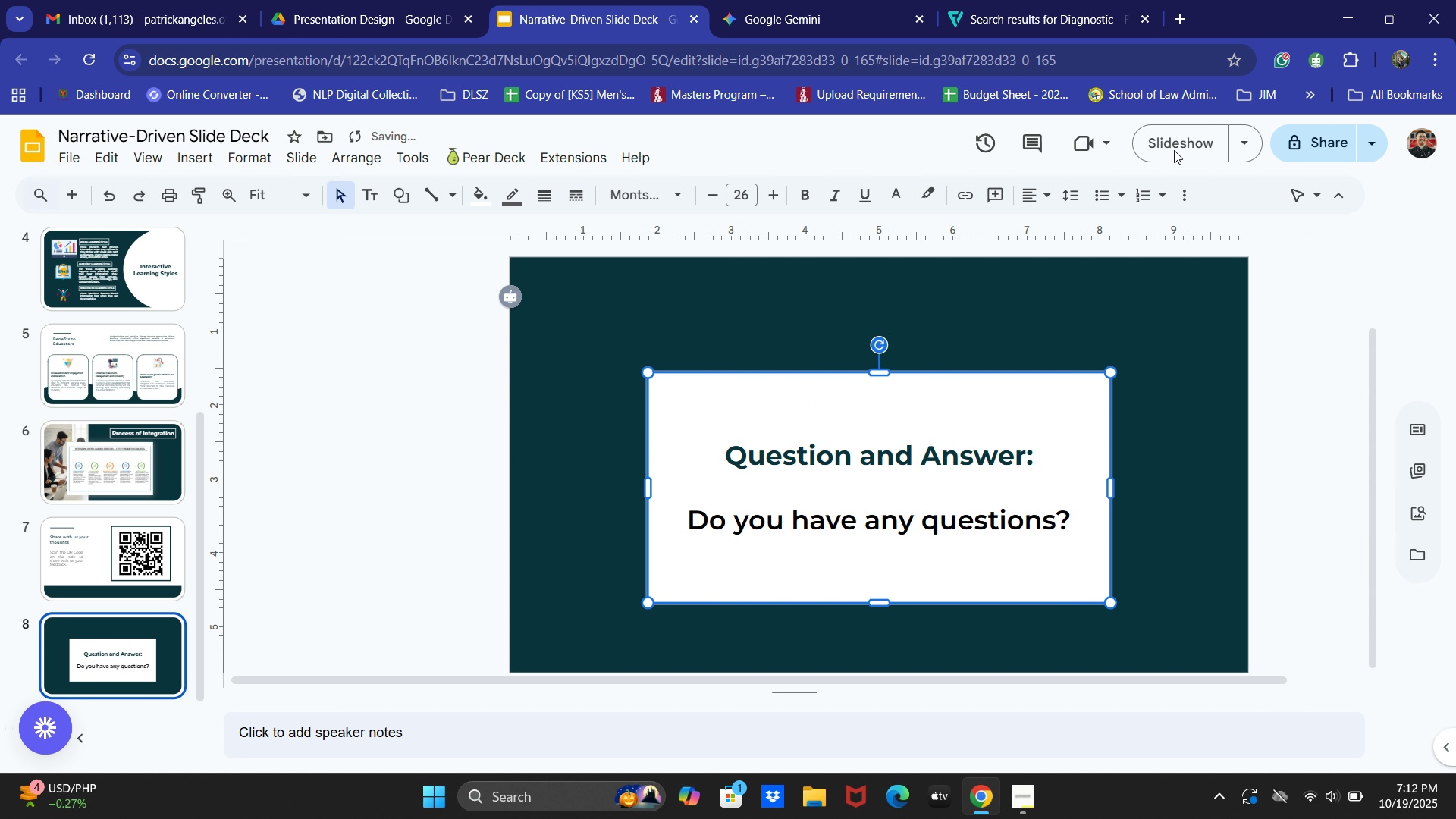 
key(ArrowUp)
 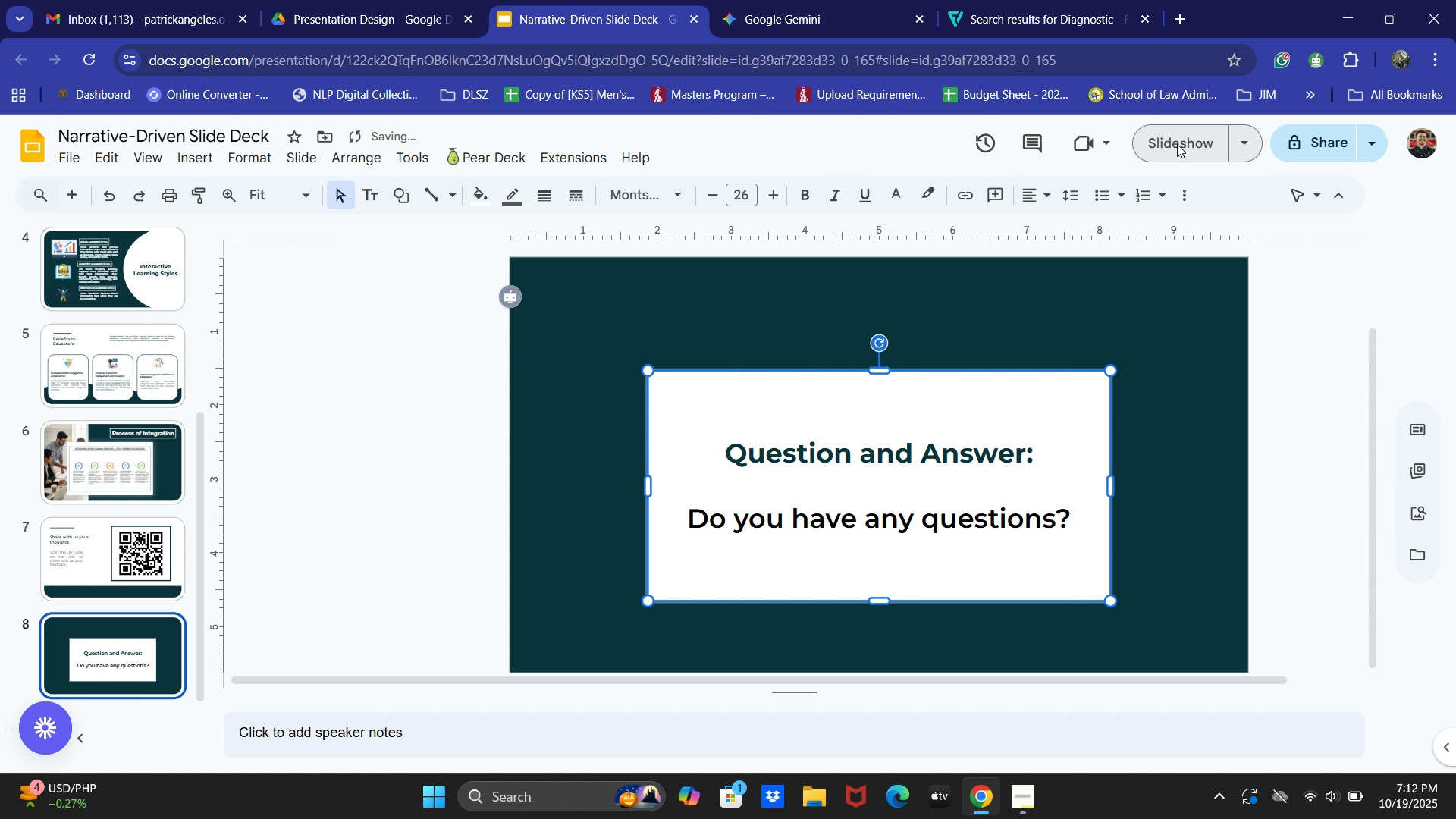 
key(ArrowUp)
 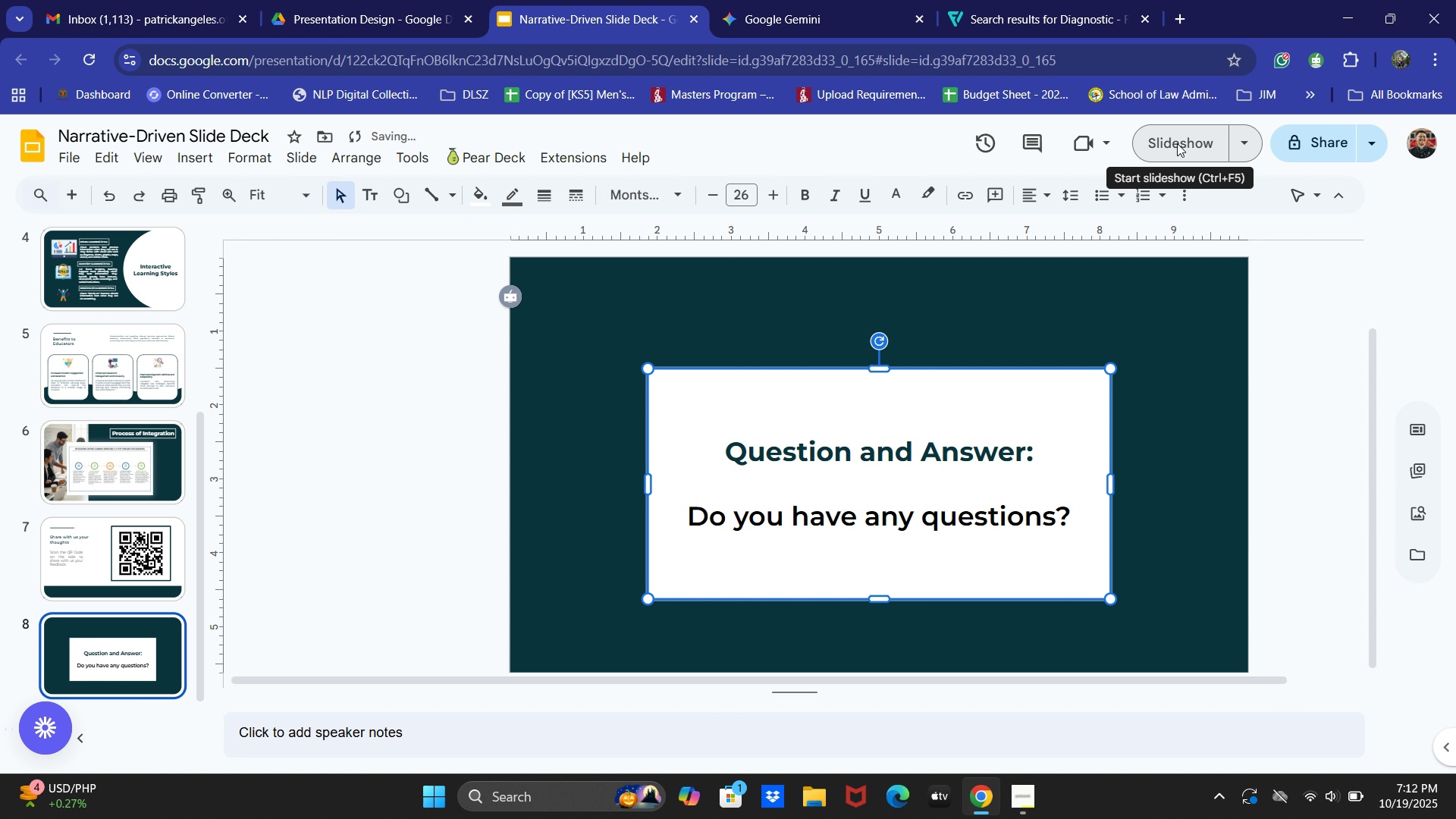 
key(ArrowUp)
 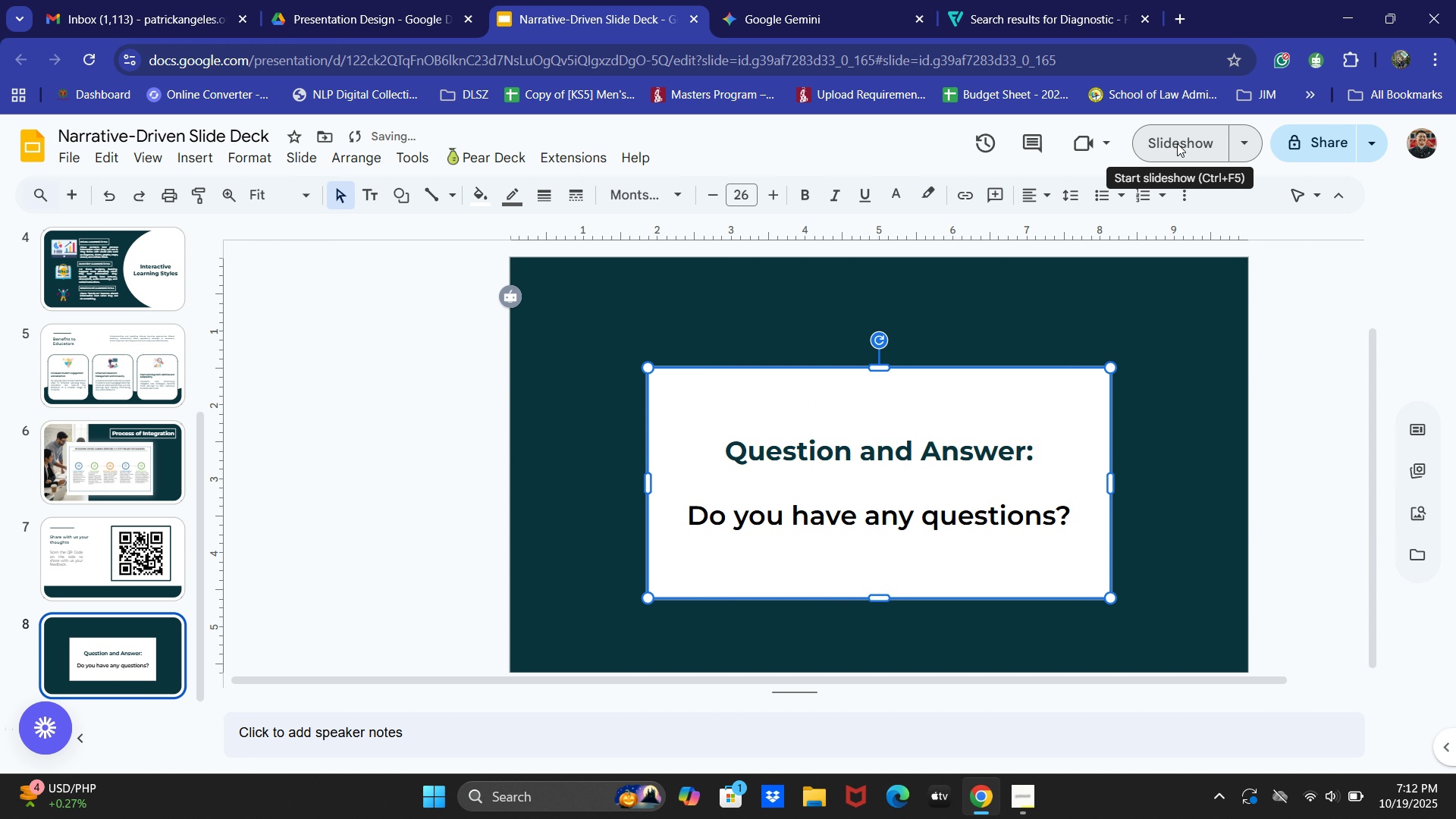 
key(ArrowUp)
 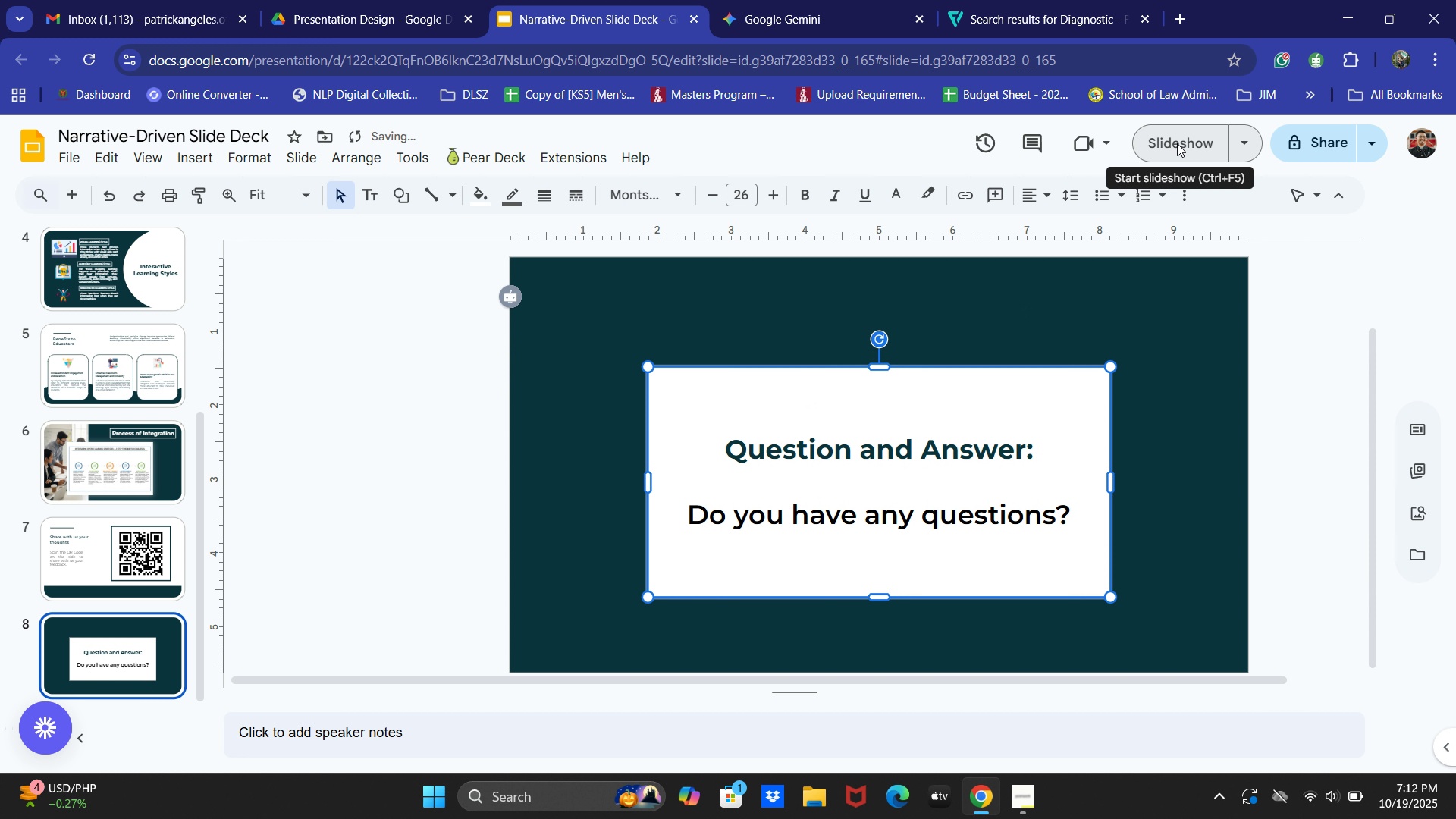 
key(ArrowUp)
 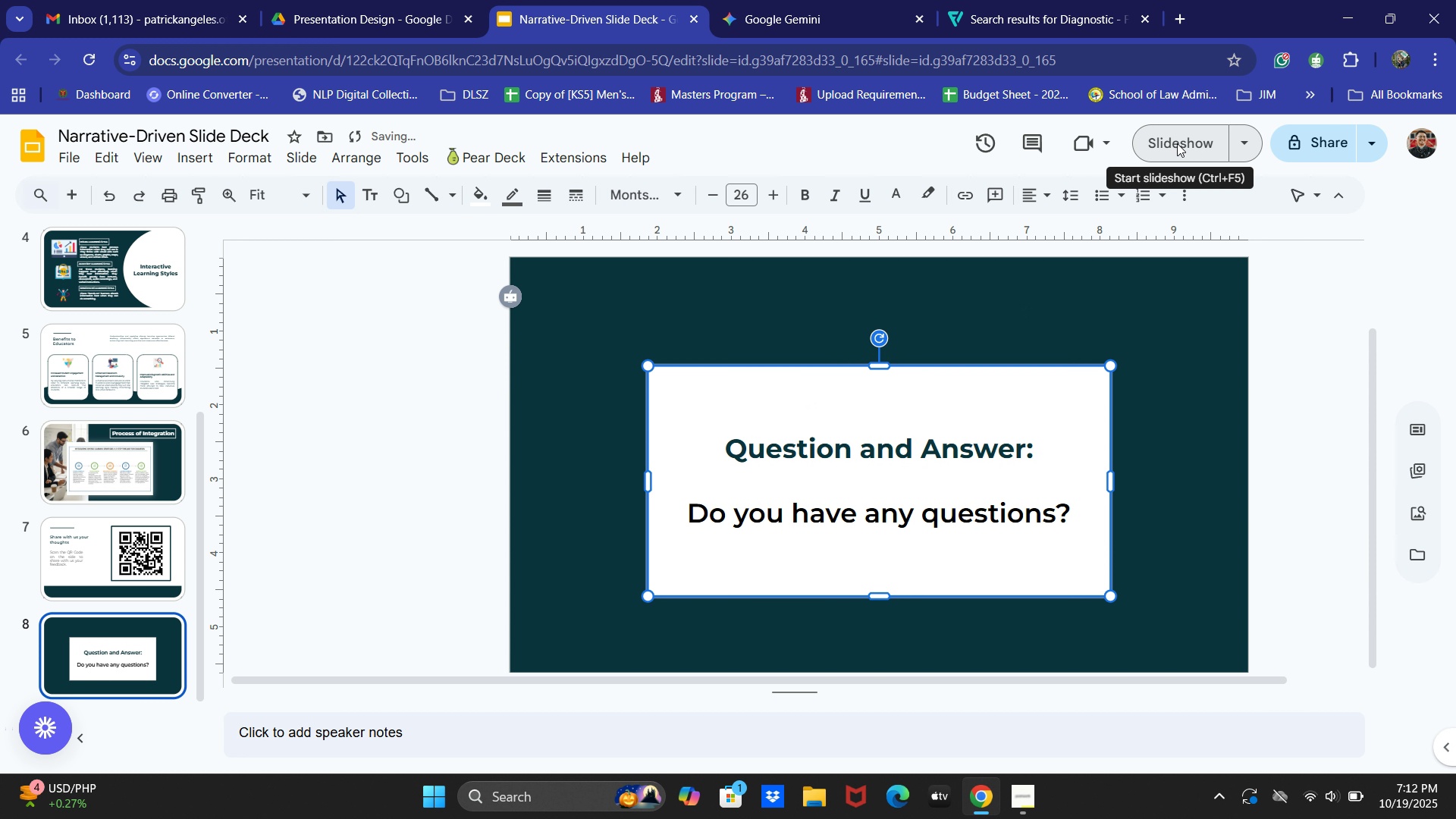 
key(ArrowUp)
 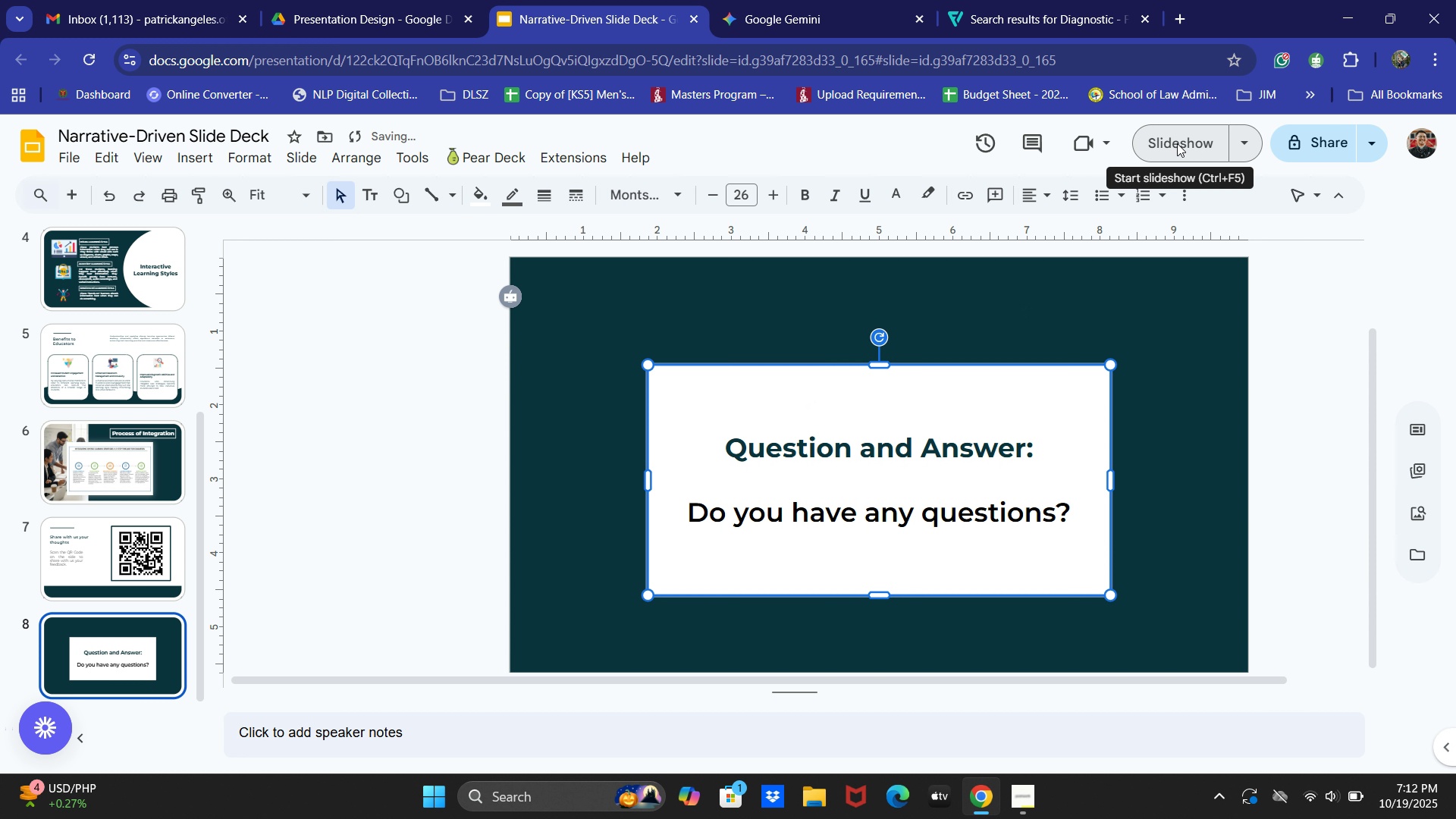 
key(ArrowUp)
 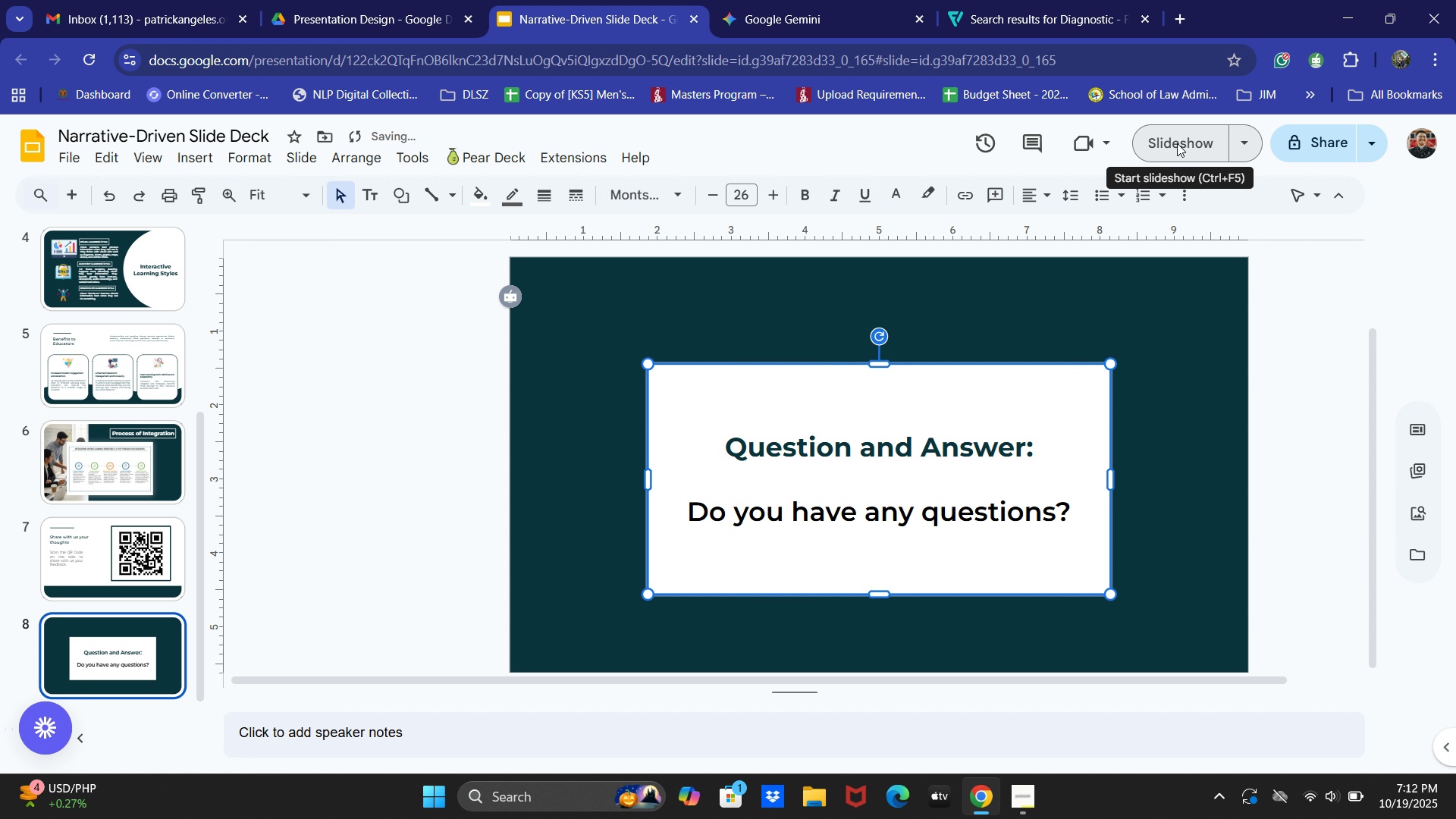 
key(ArrowUp)
 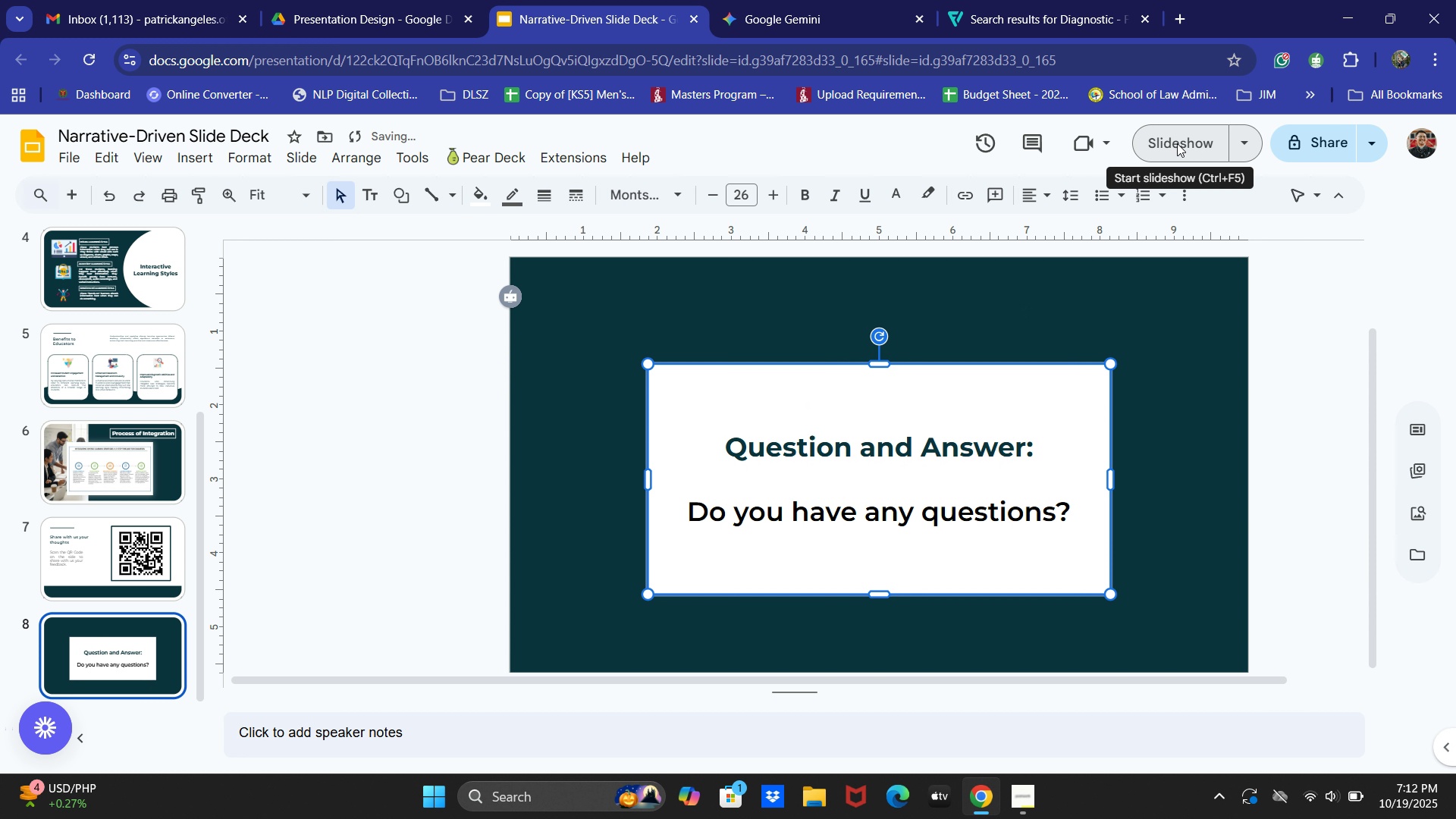 
key(ArrowUp)
 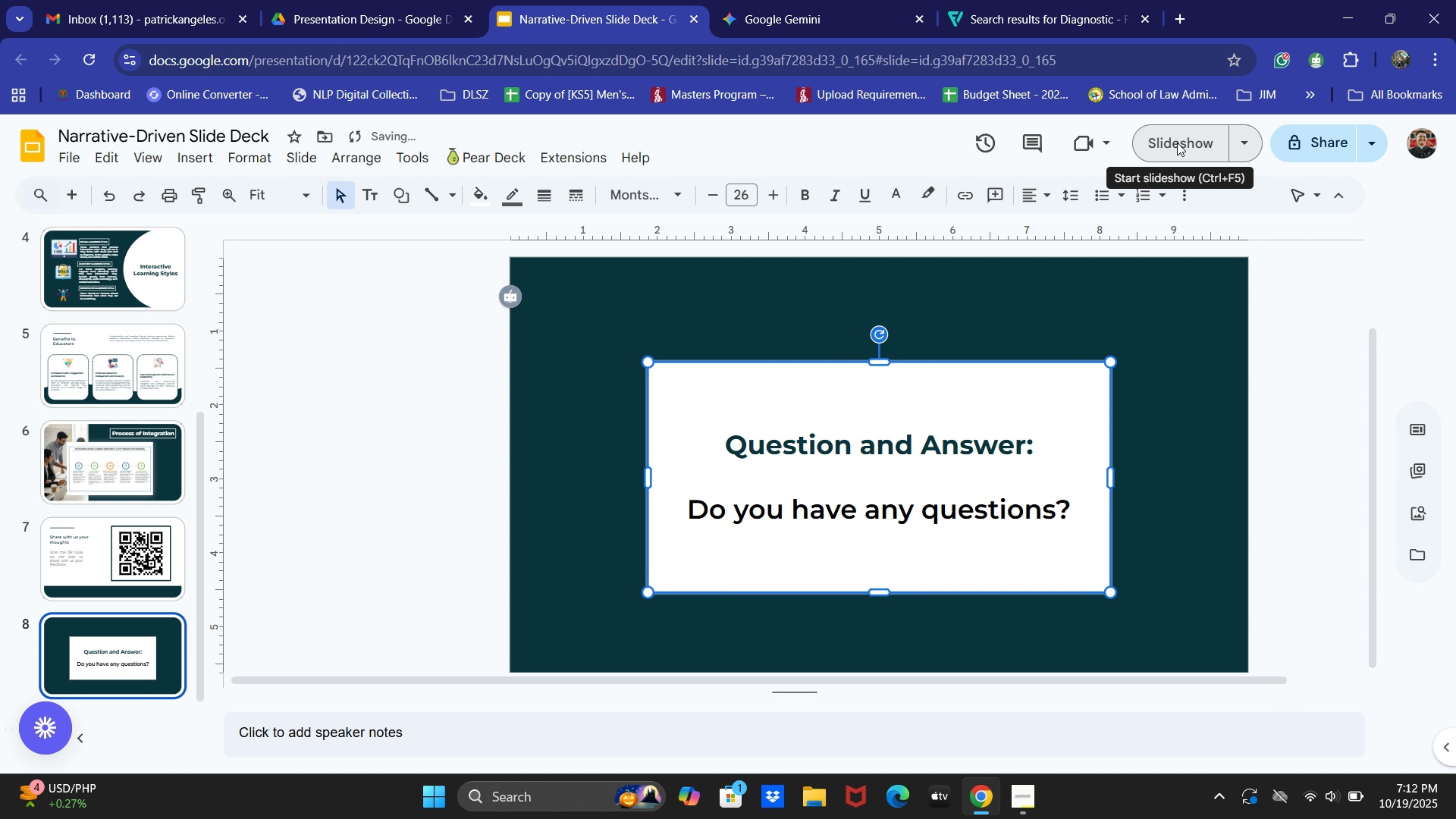 
key(ArrowUp)
 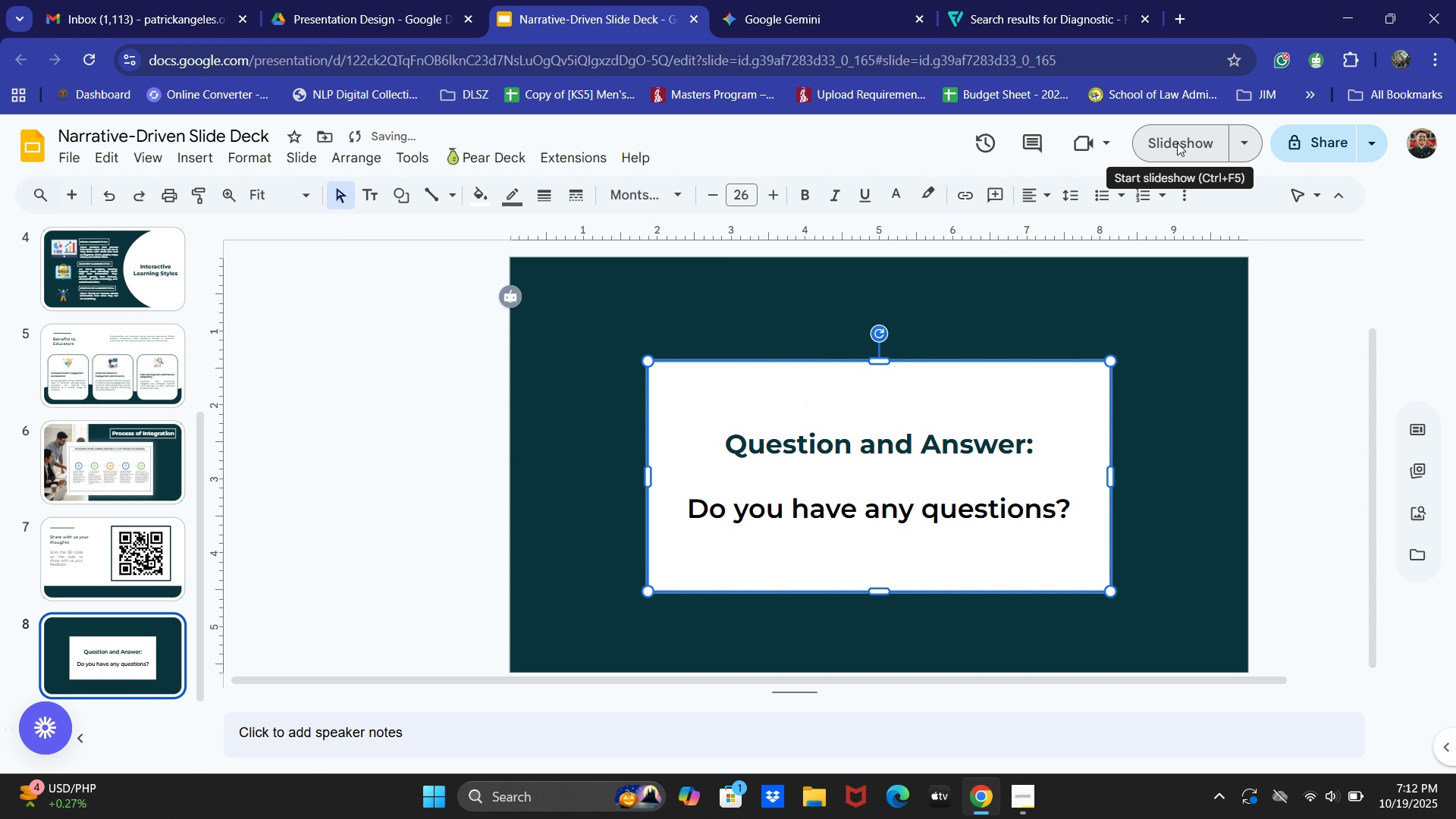 
key(ArrowUp)
 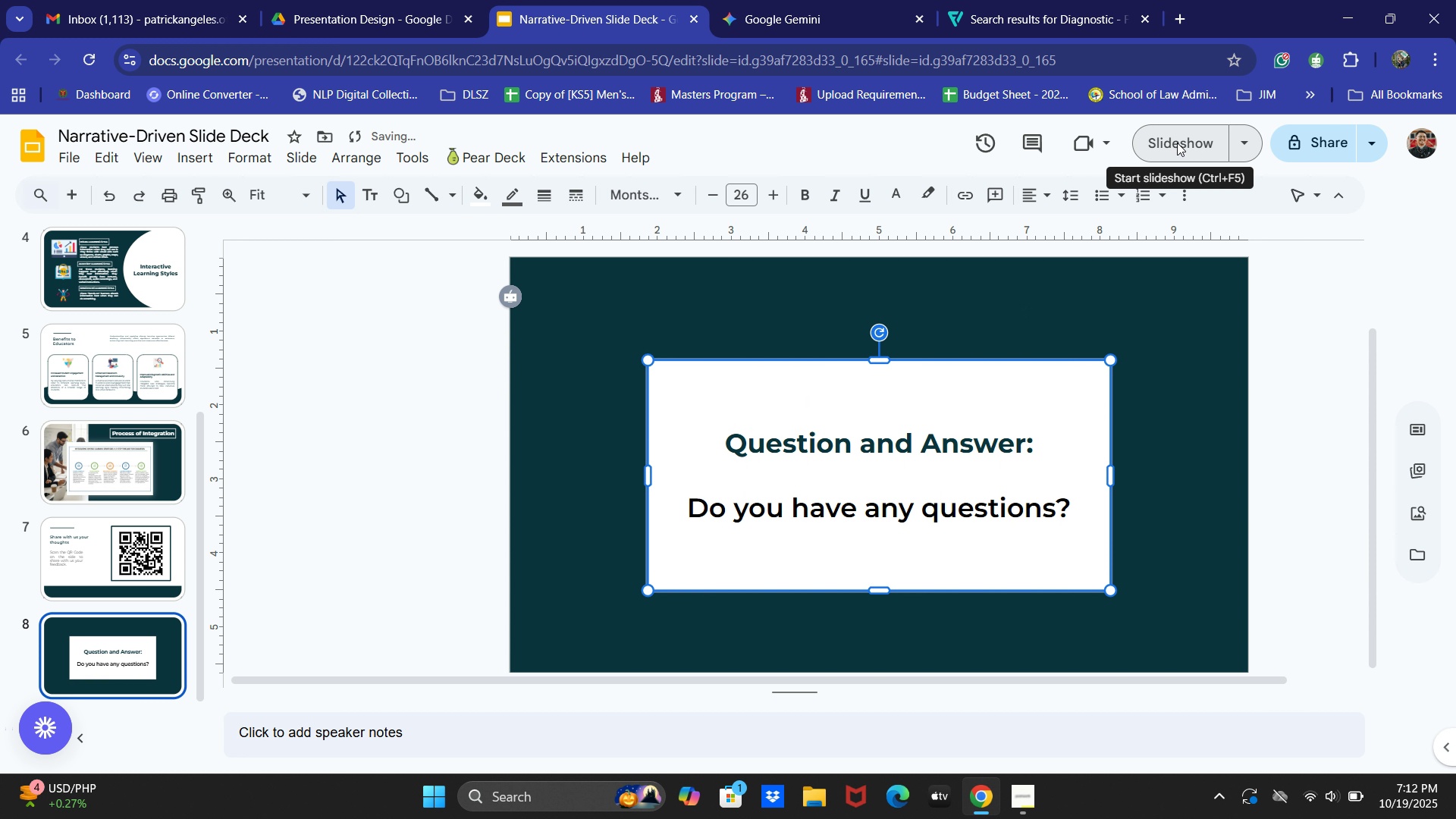 
key(ArrowUp)
 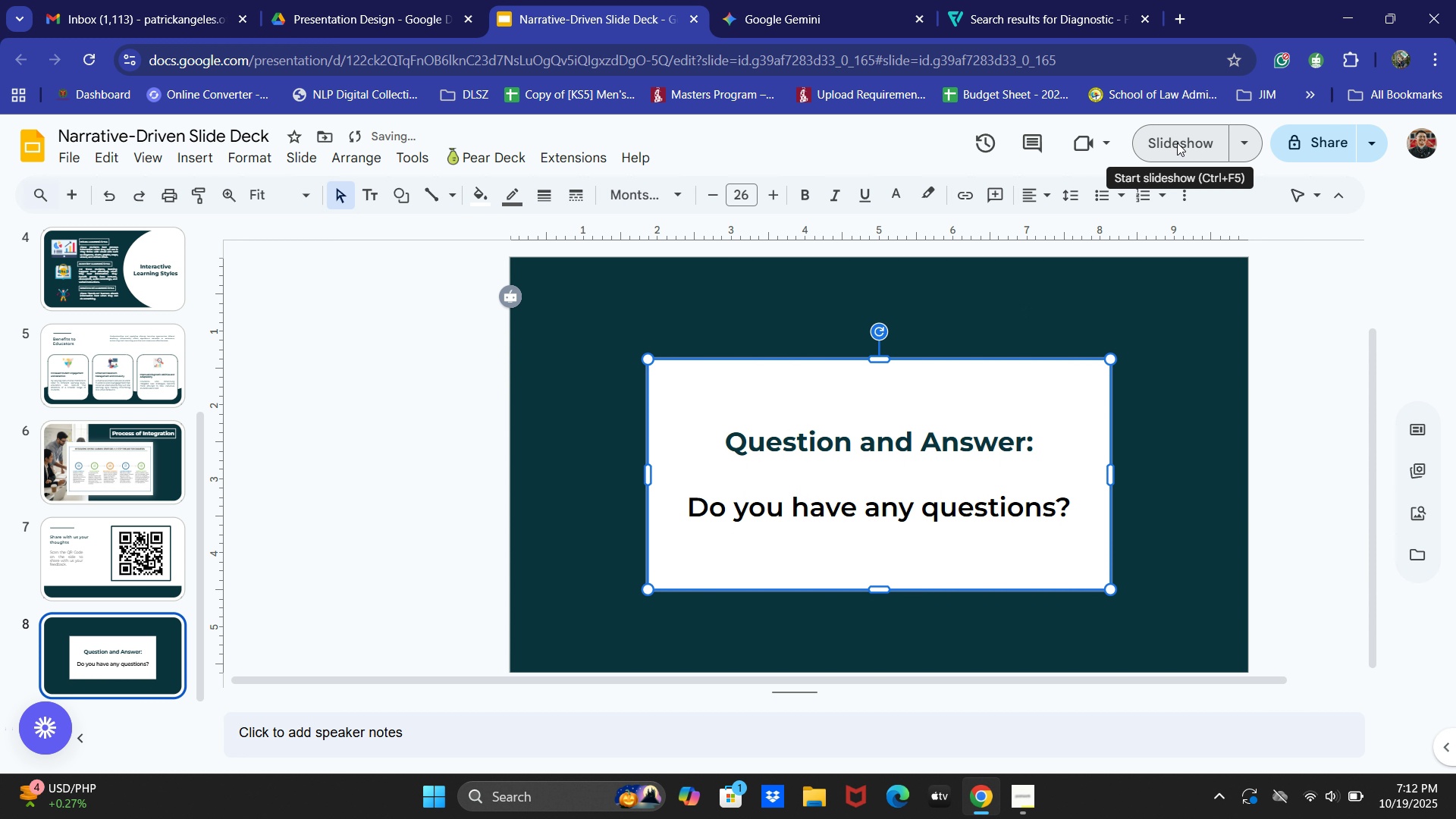 
key(ArrowLeft)
 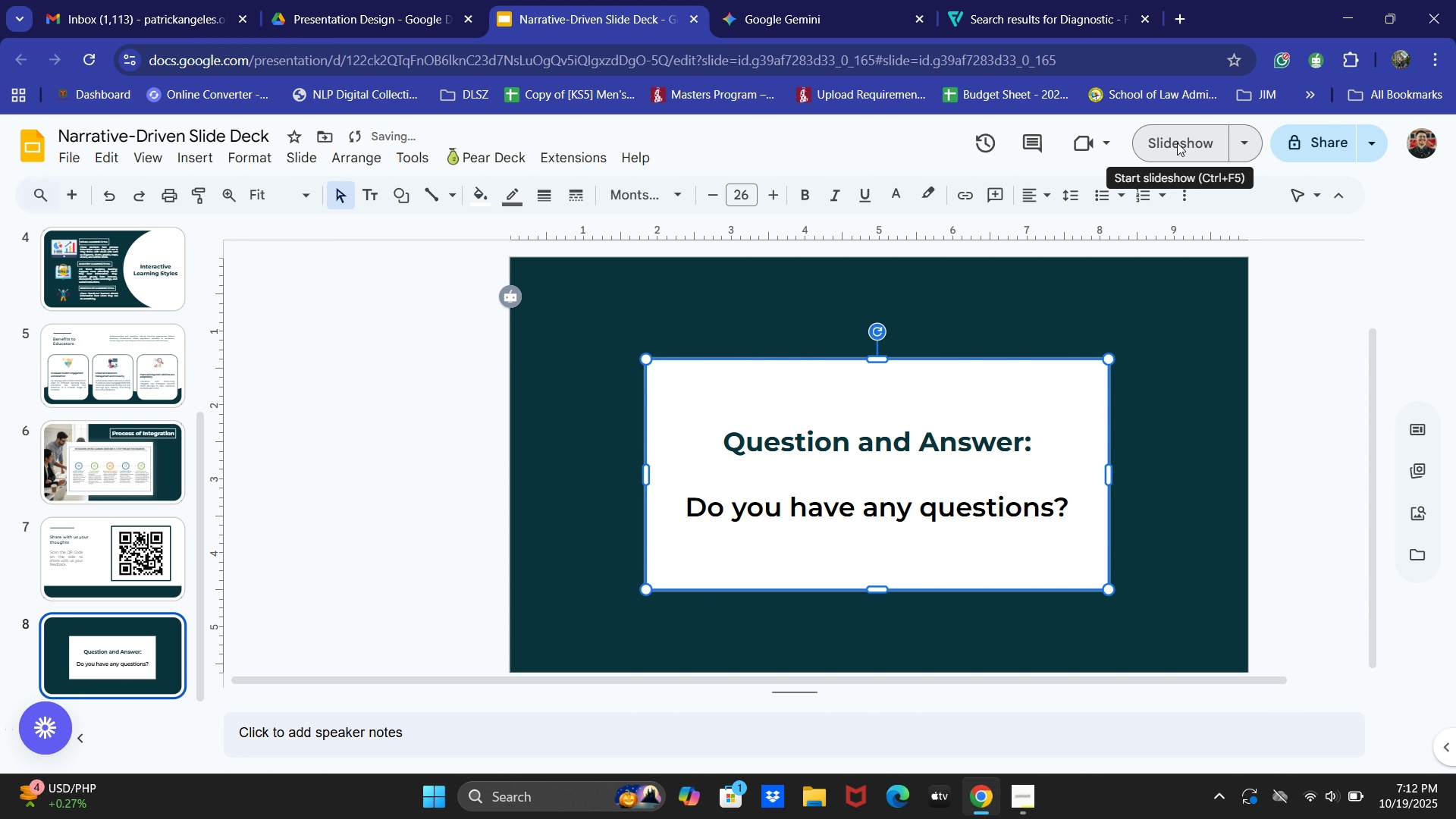 
hold_key(key=ArrowLeft, duration=0.61)
 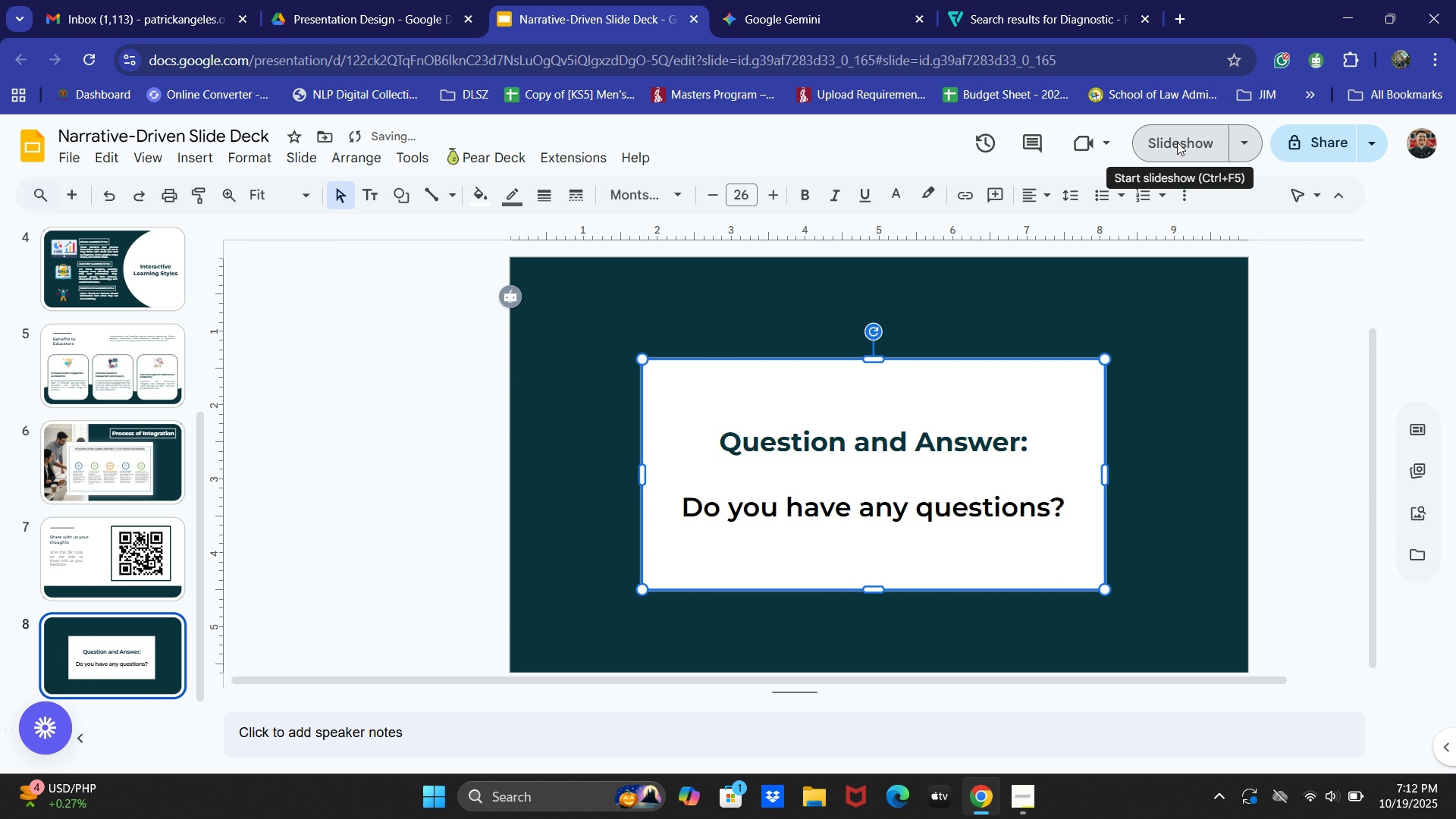 
left_click([1177, 142])
 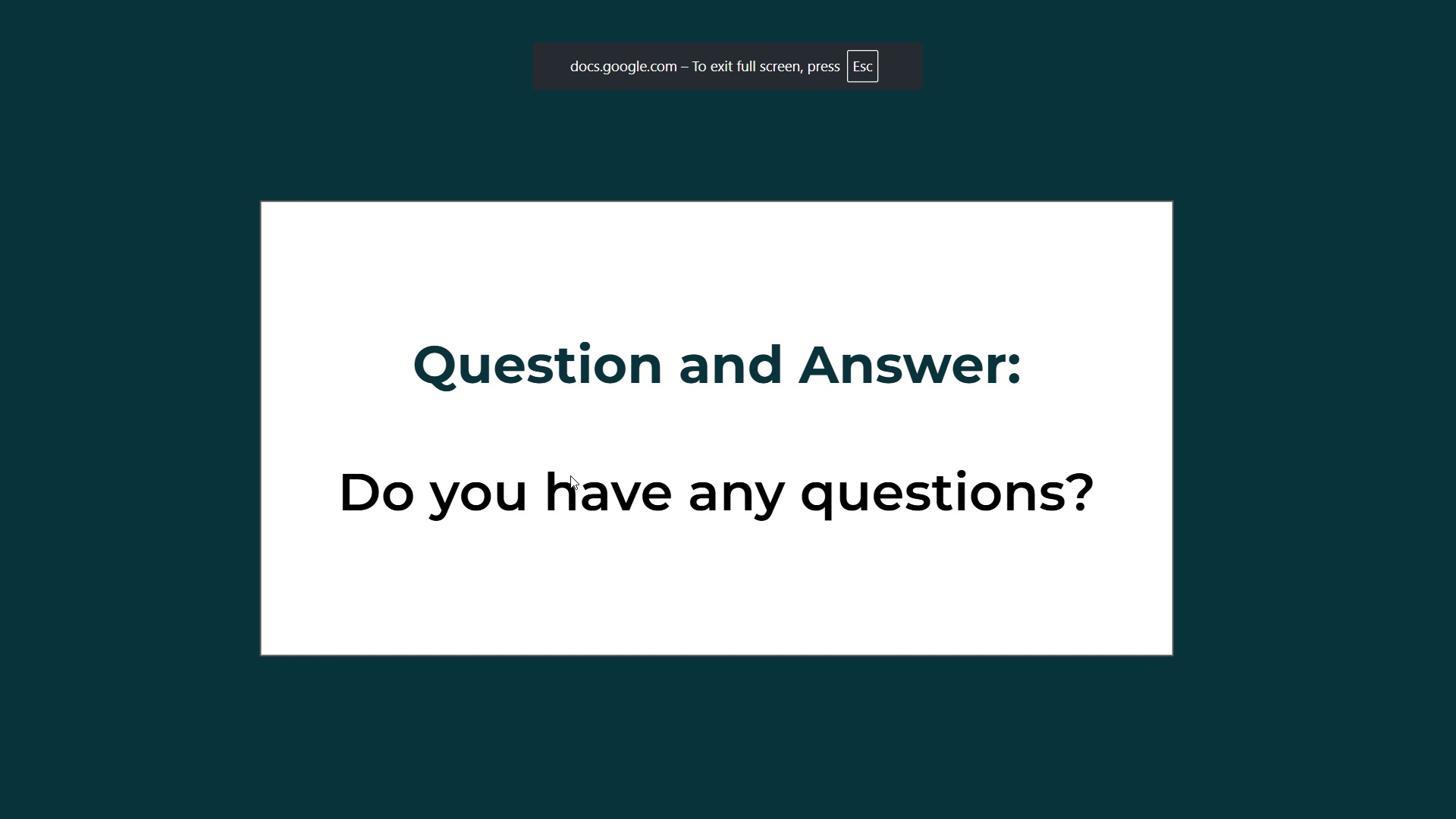 
key(Escape)
 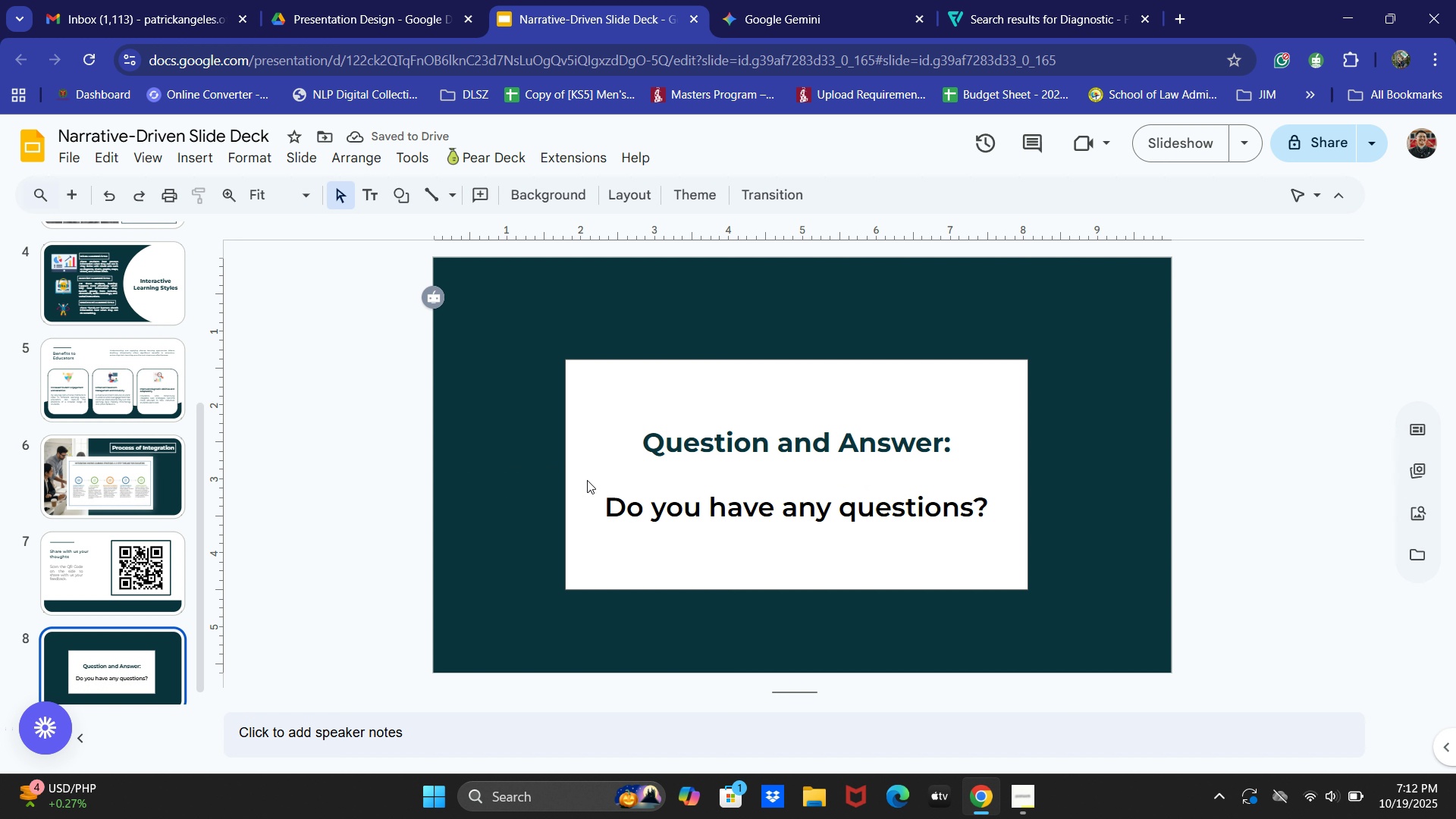 
key(ArrowRight)
 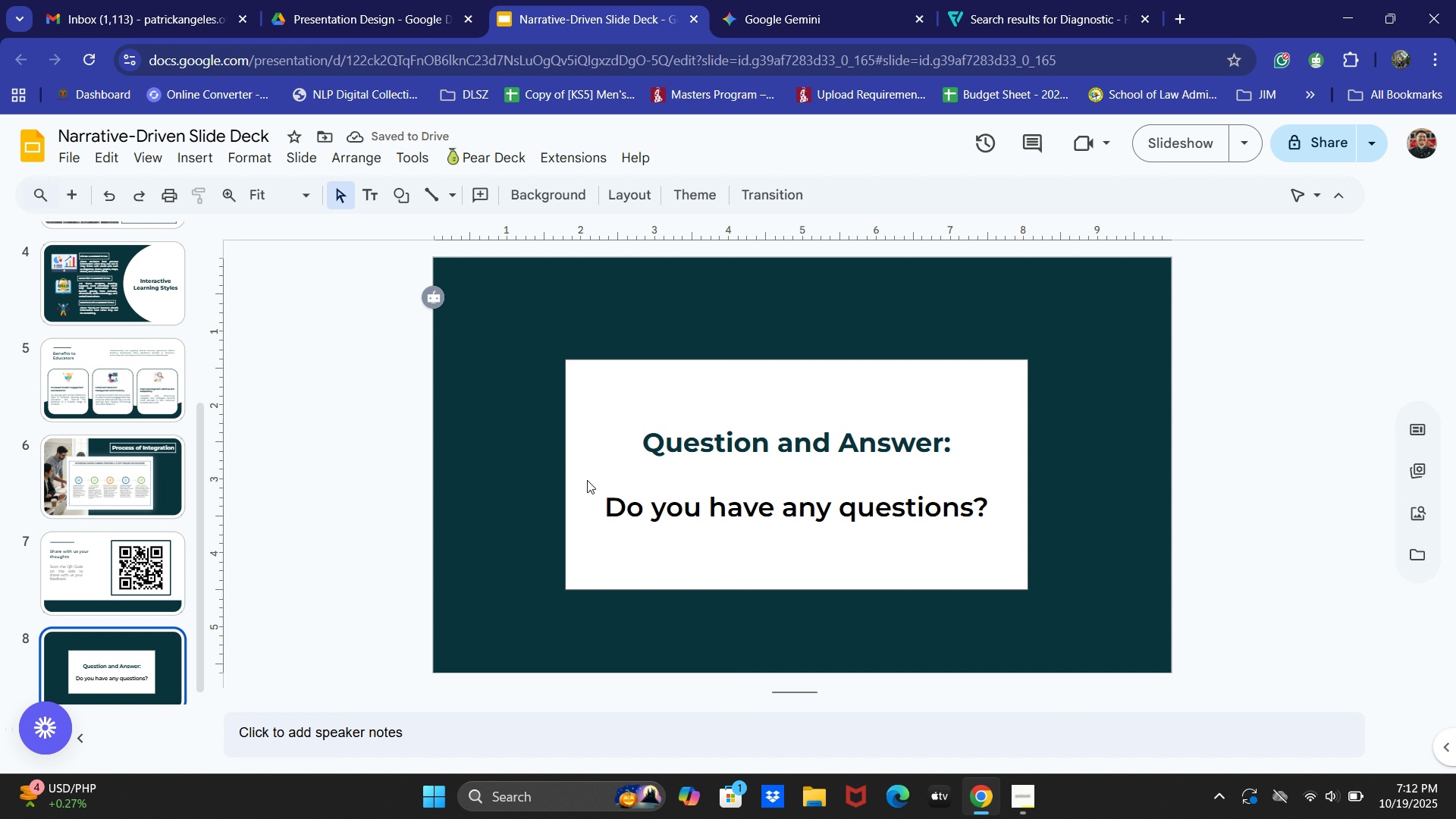 
key(ArrowRight)
 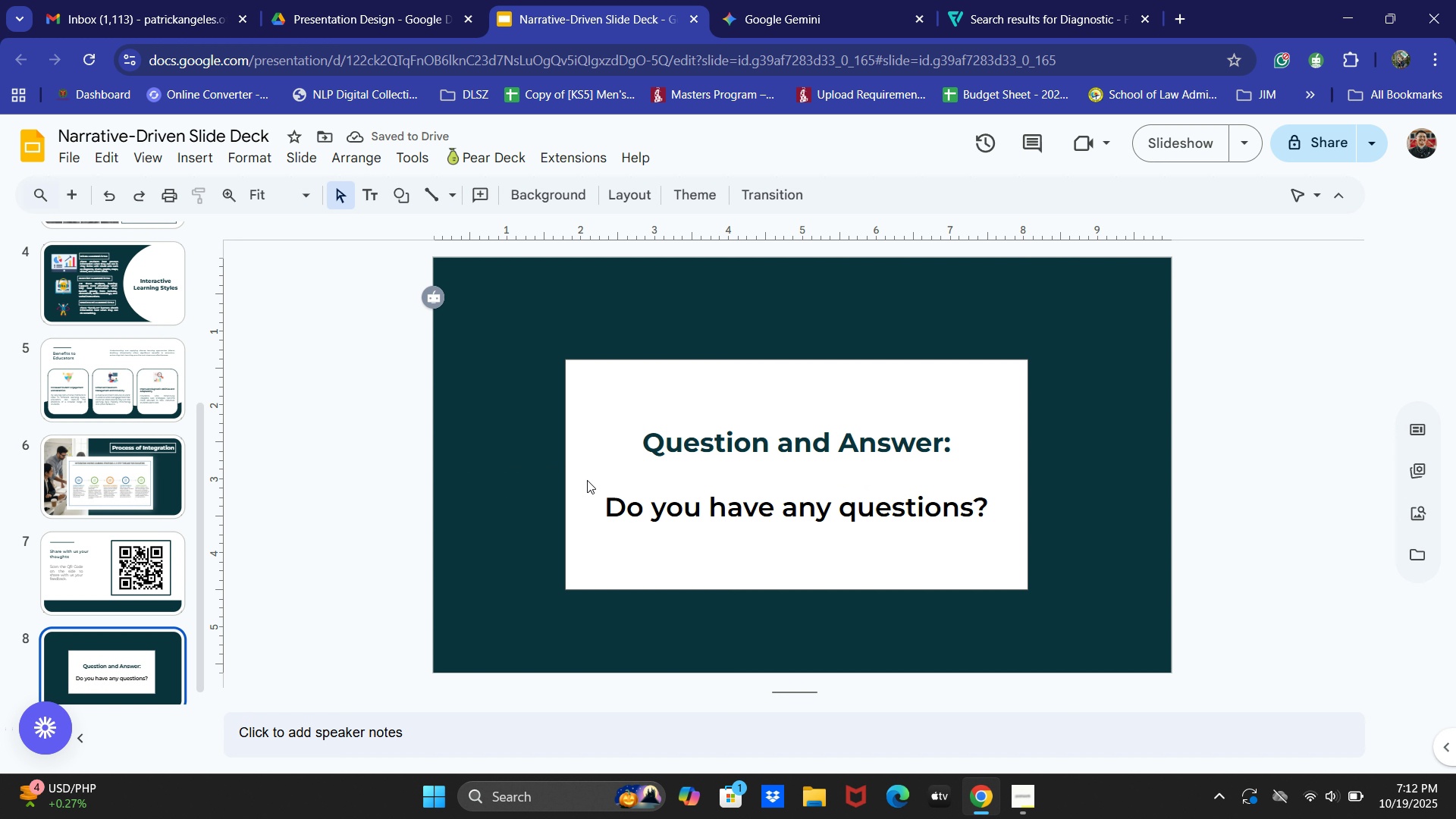 
key(ArrowRight)
 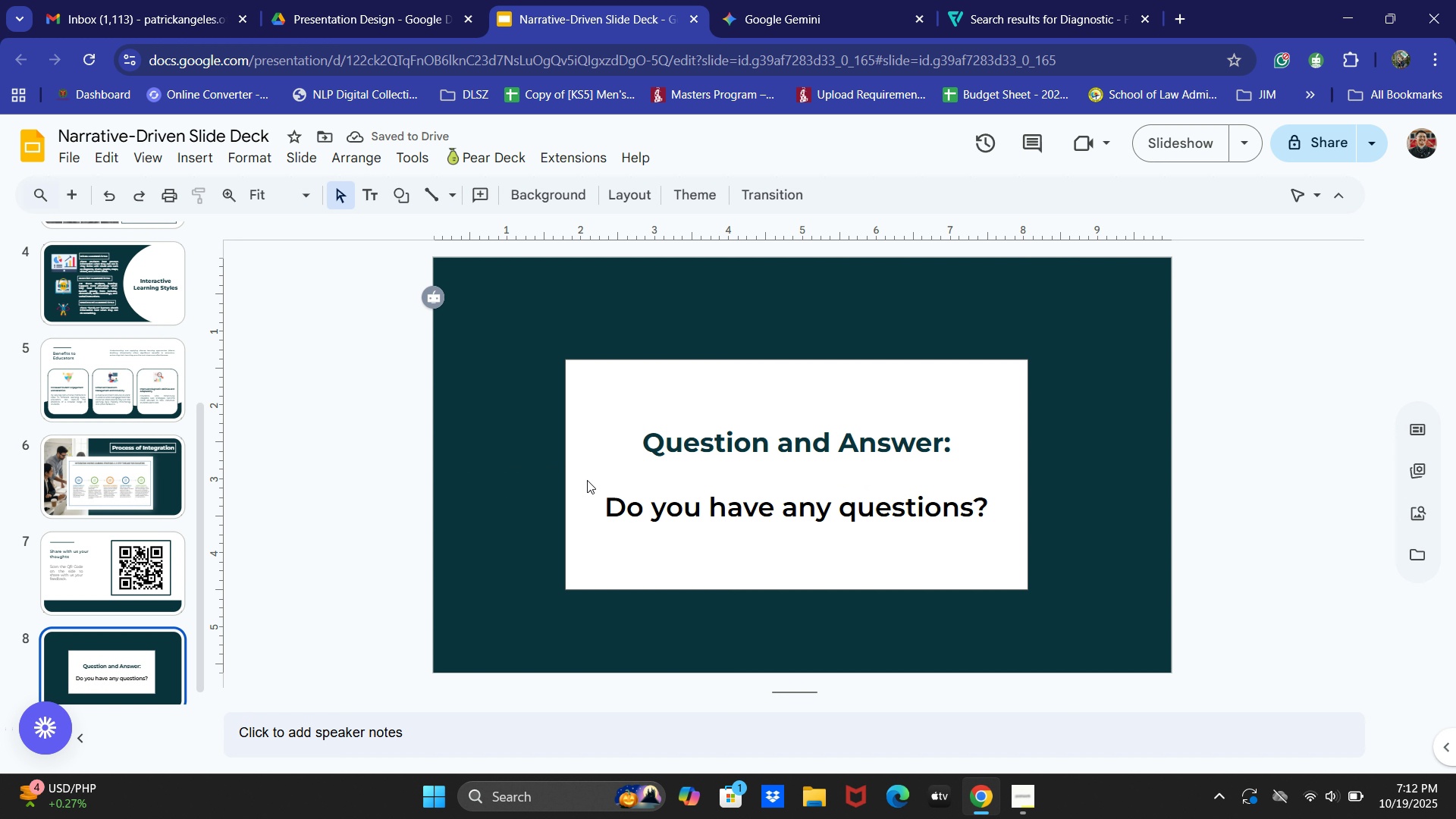 
key(ArrowRight)
 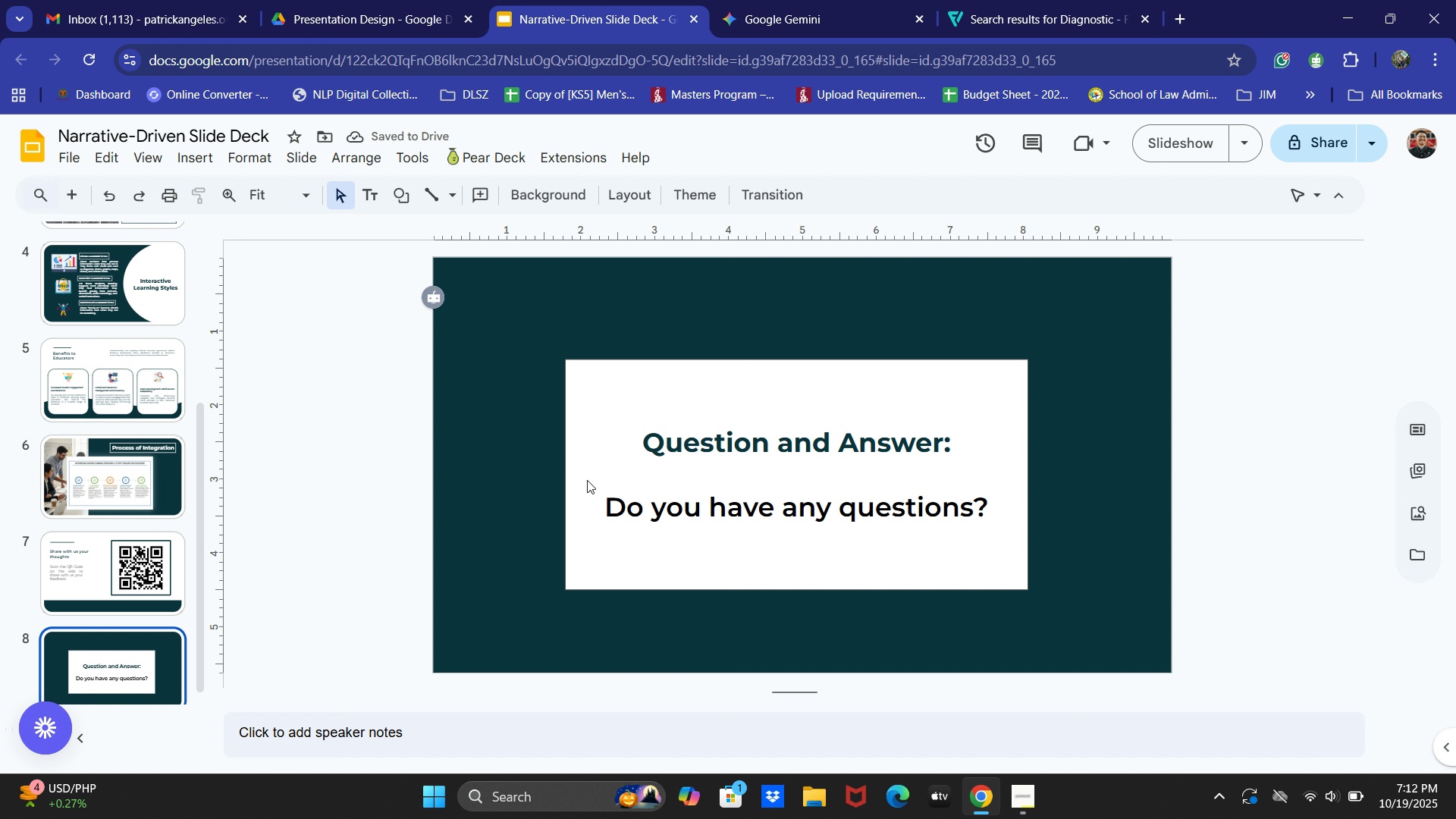 
key(ArrowRight)
 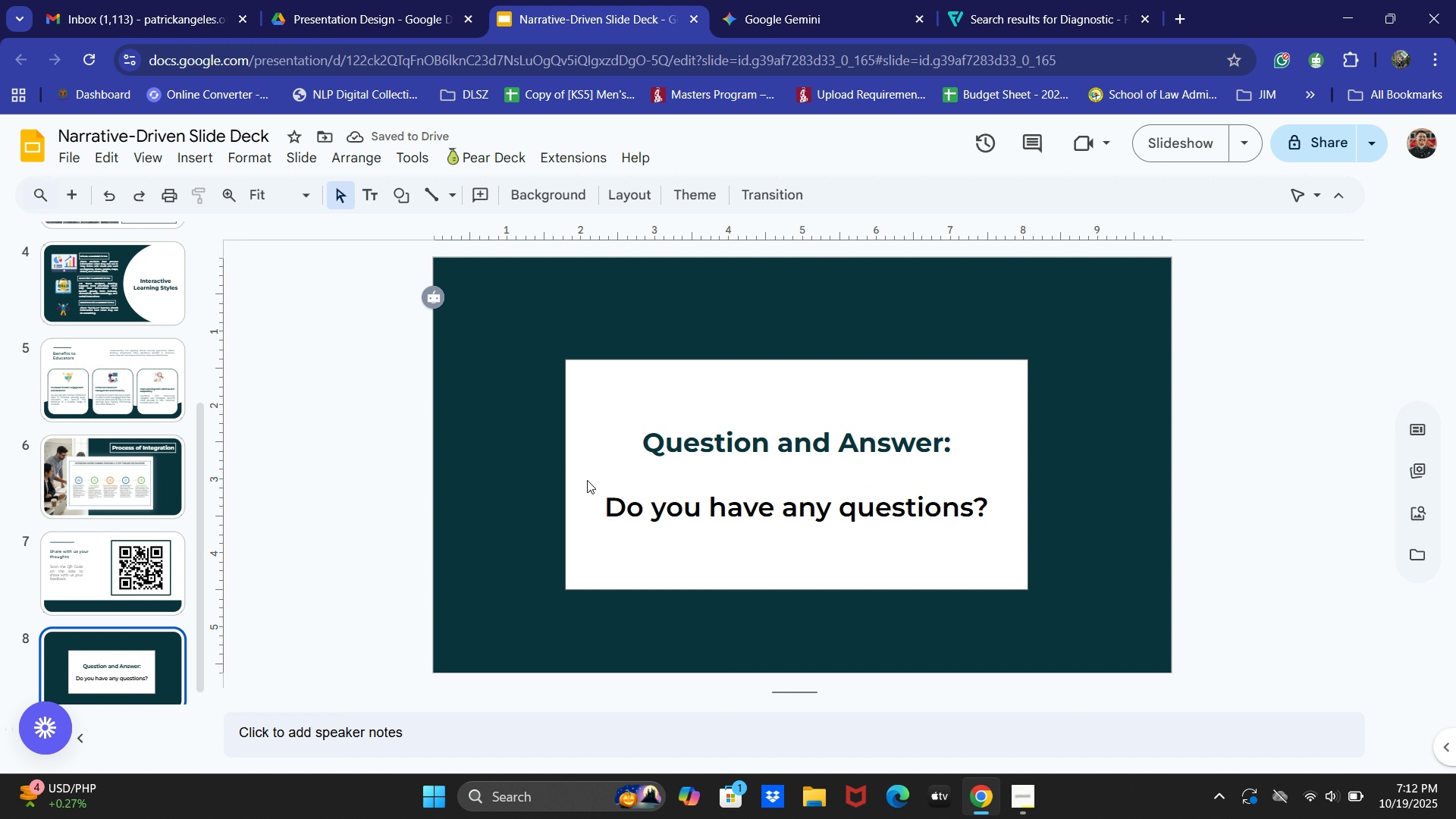 
key(ArrowRight)
 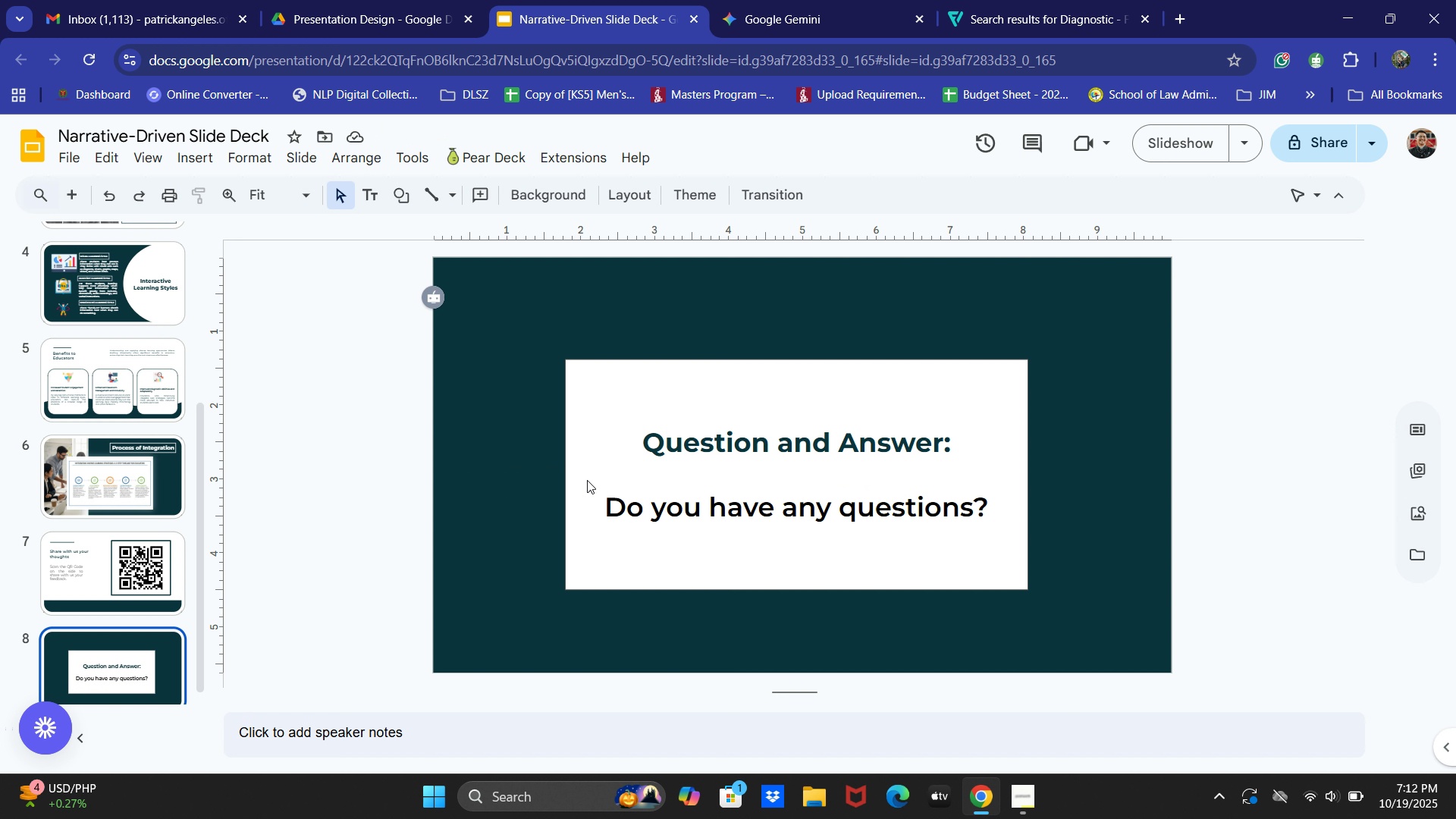 
key(ArrowRight)
 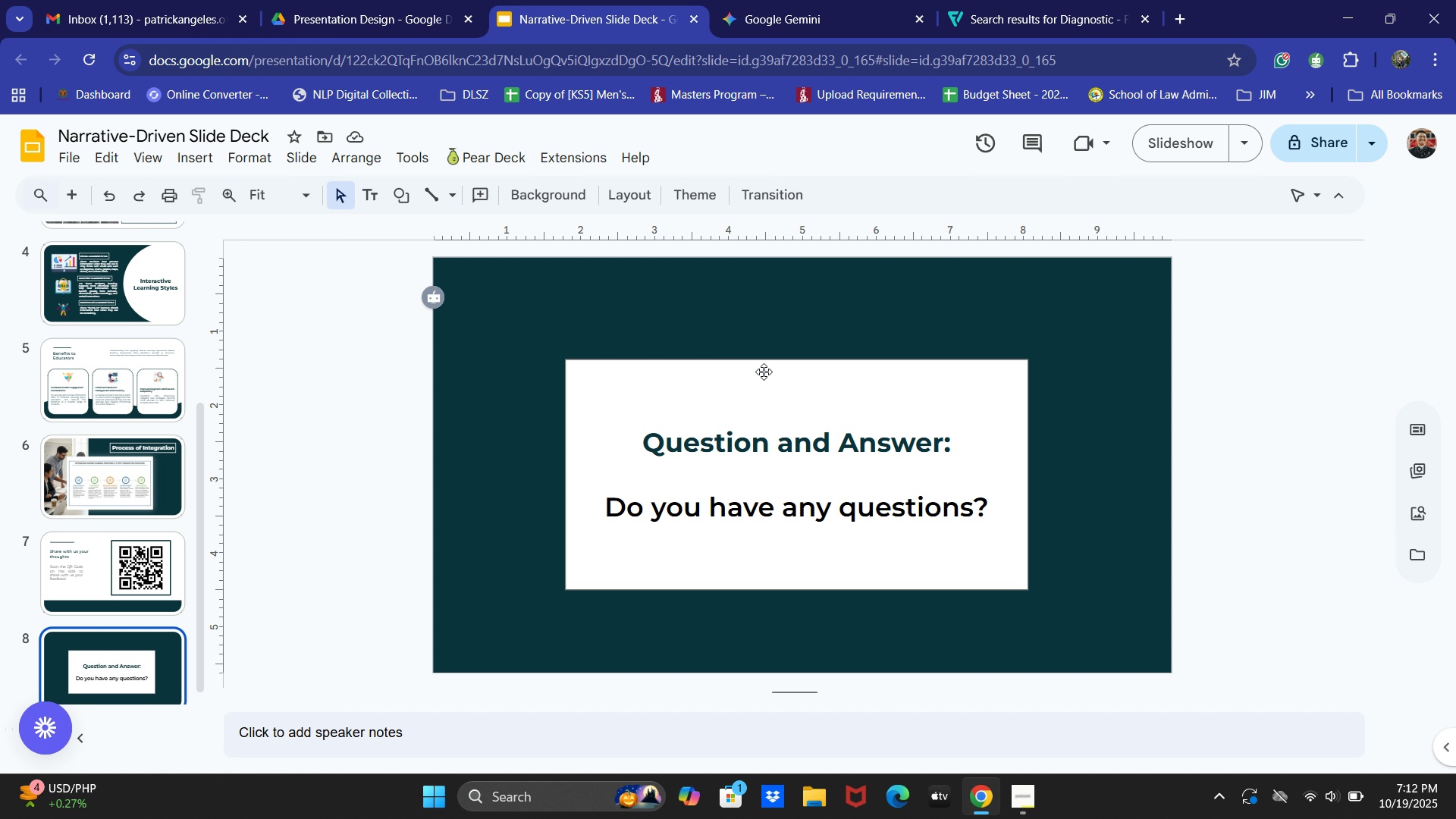 
key(ArrowRight)
 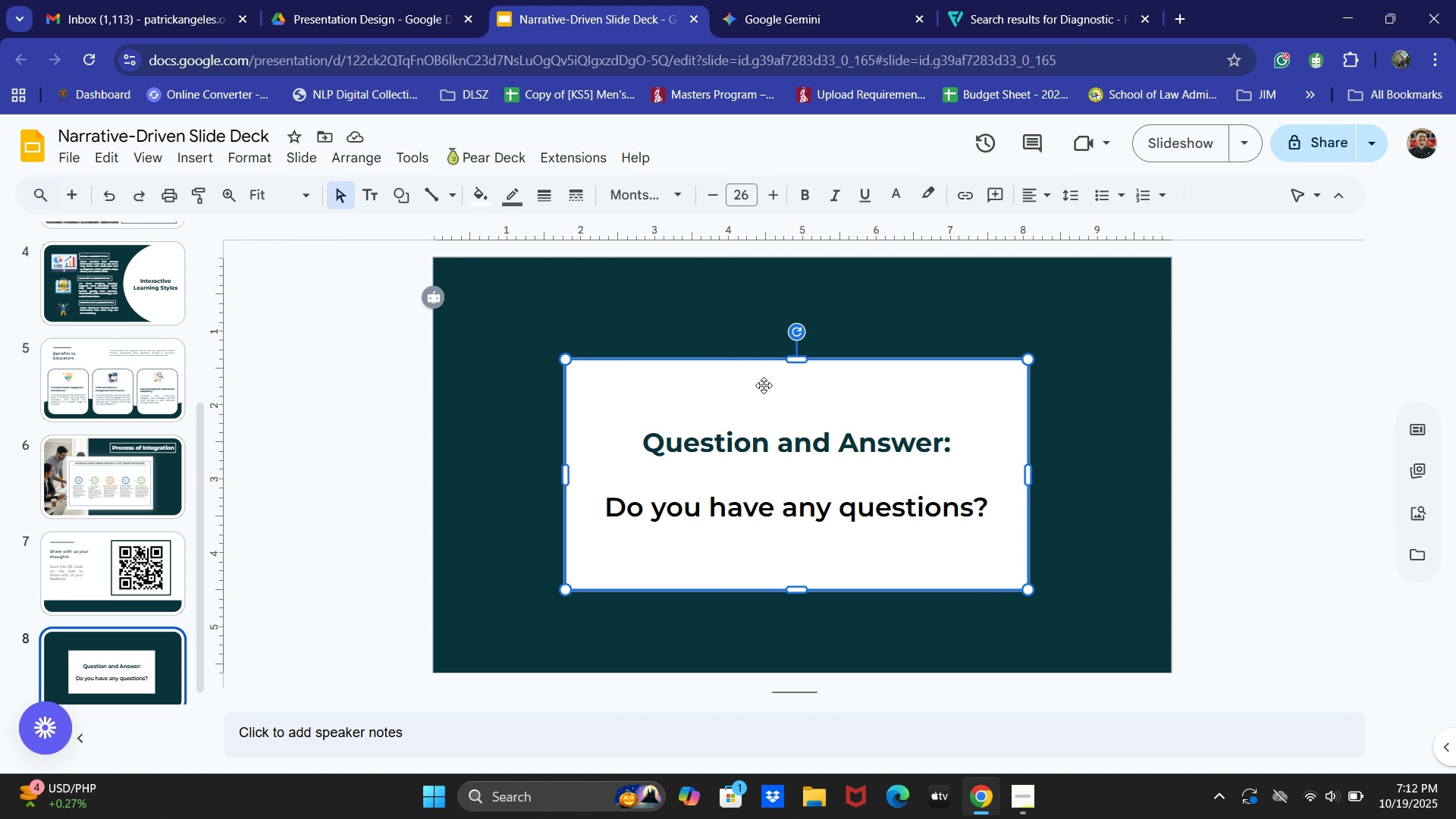 
key(ArrowRight)
 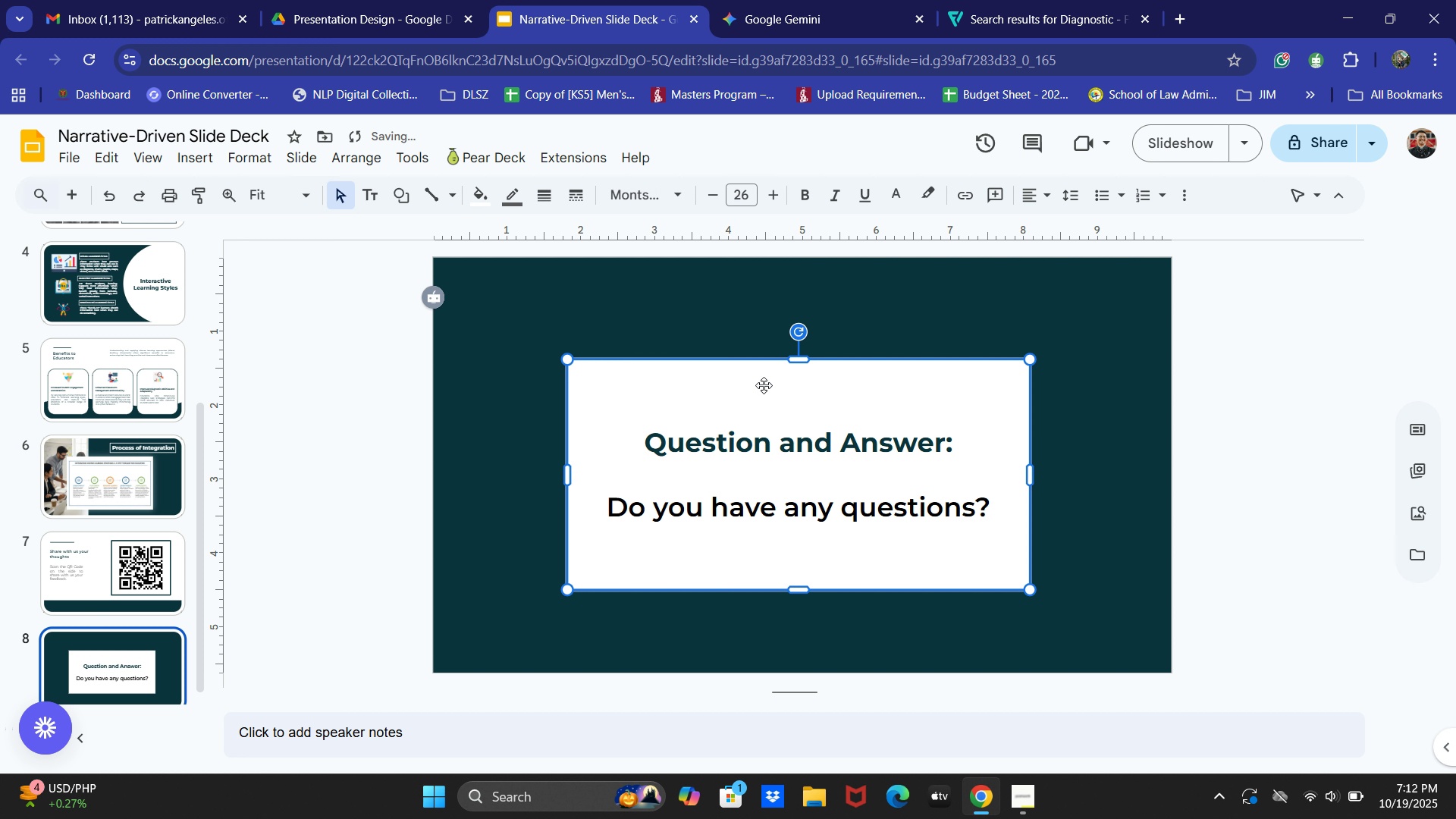 
key(ArrowRight)
 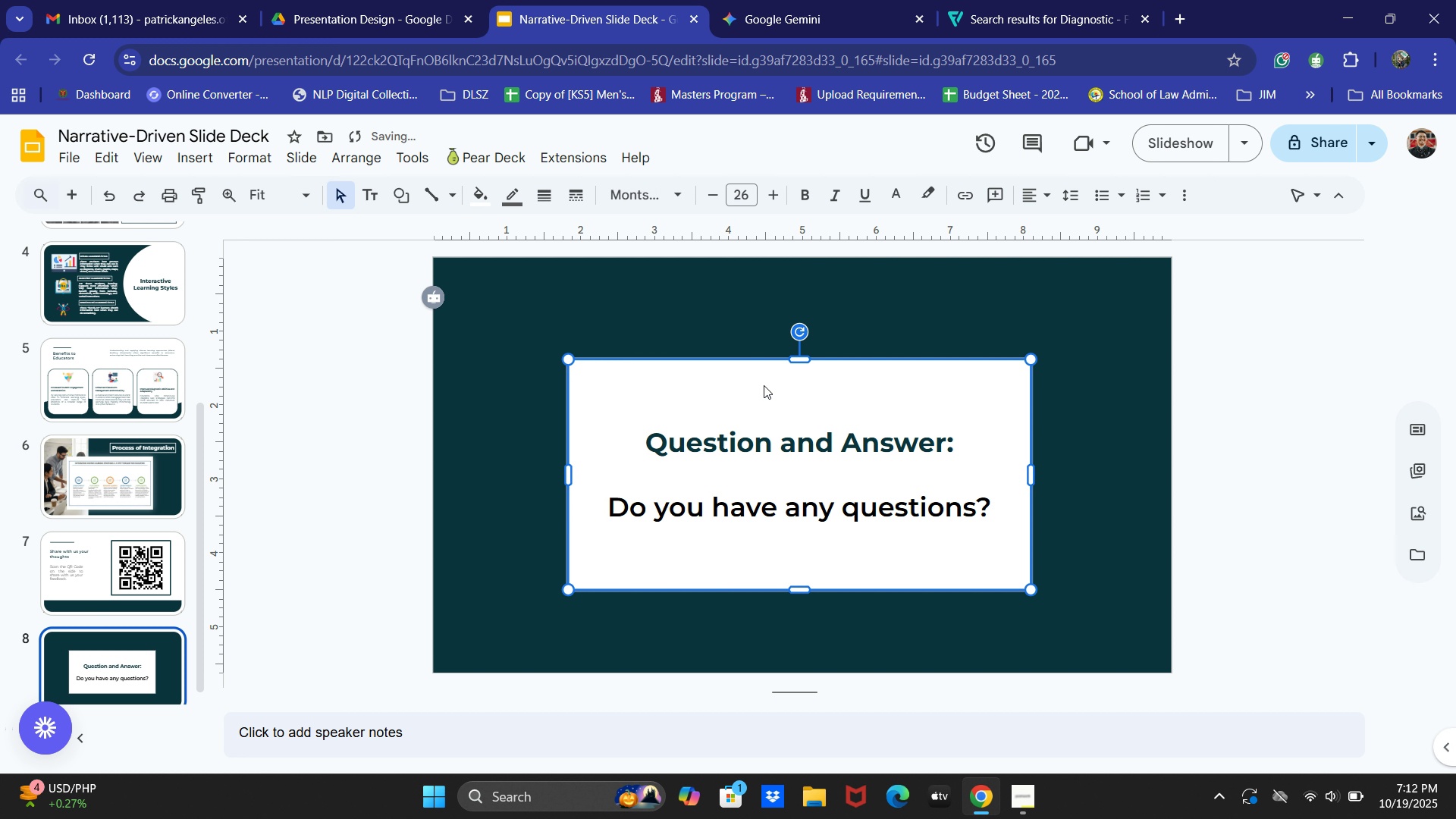 
key(ArrowRight)
 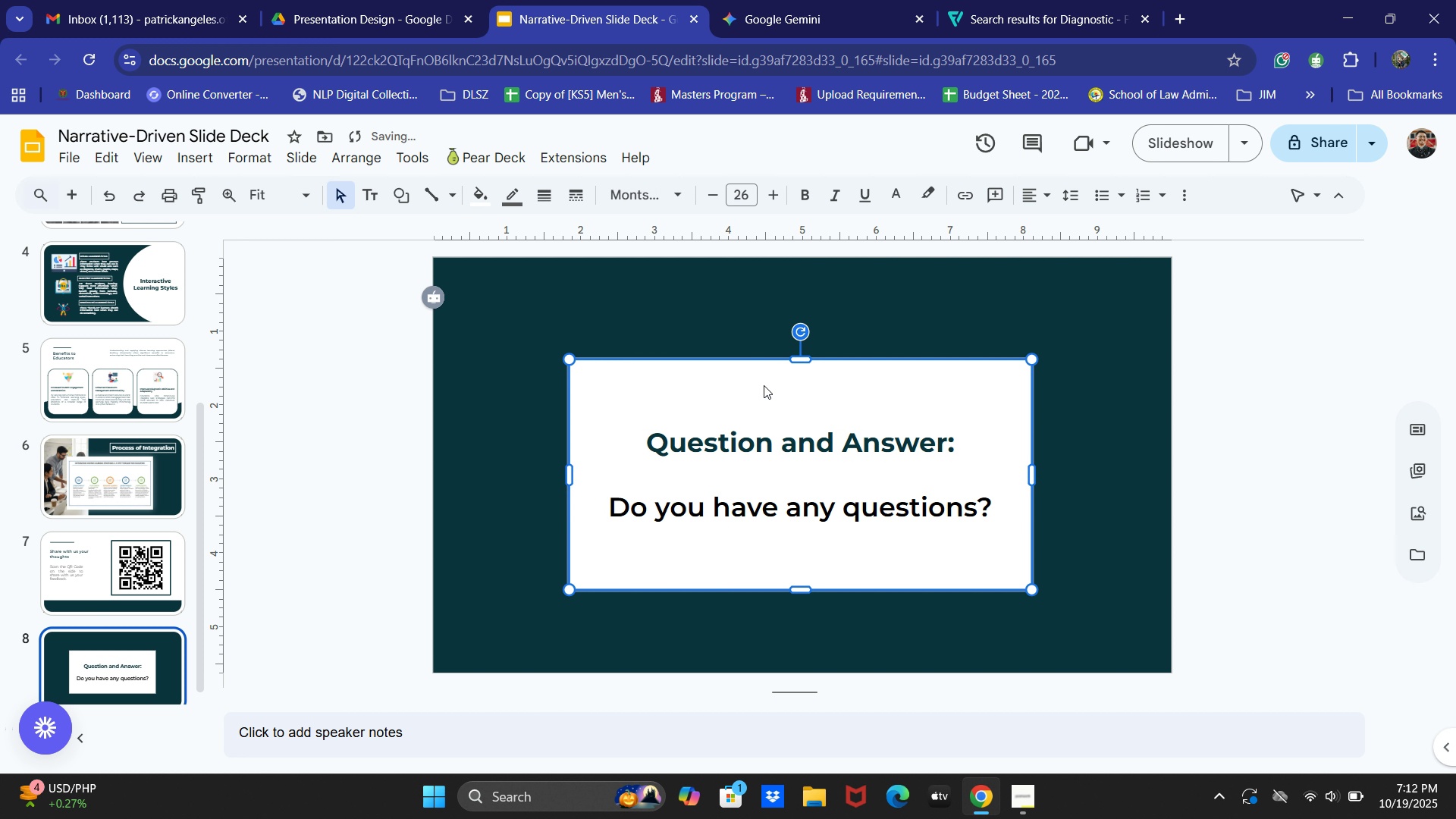 
key(ArrowRight)
 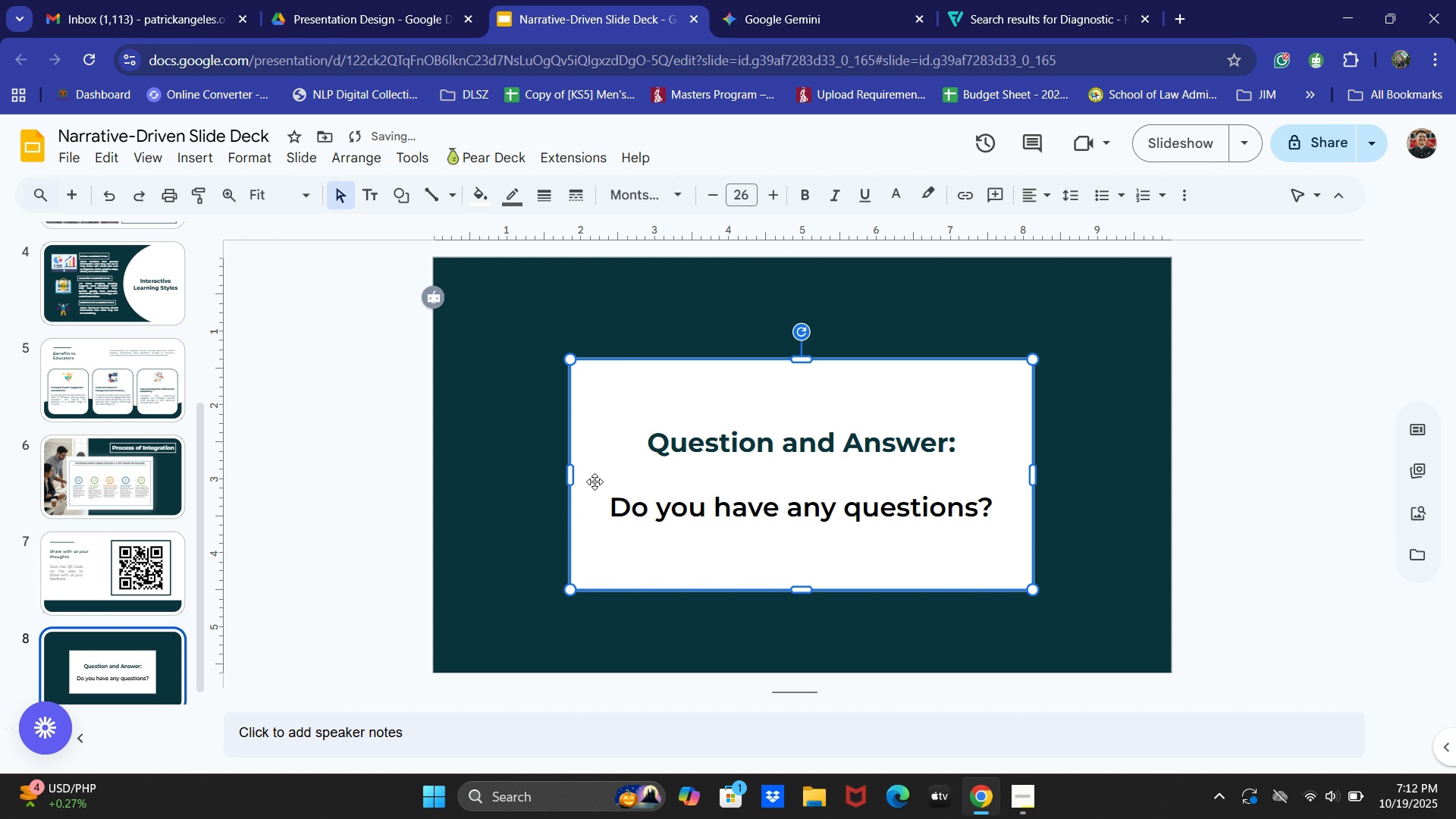 
key(ArrowRight)
 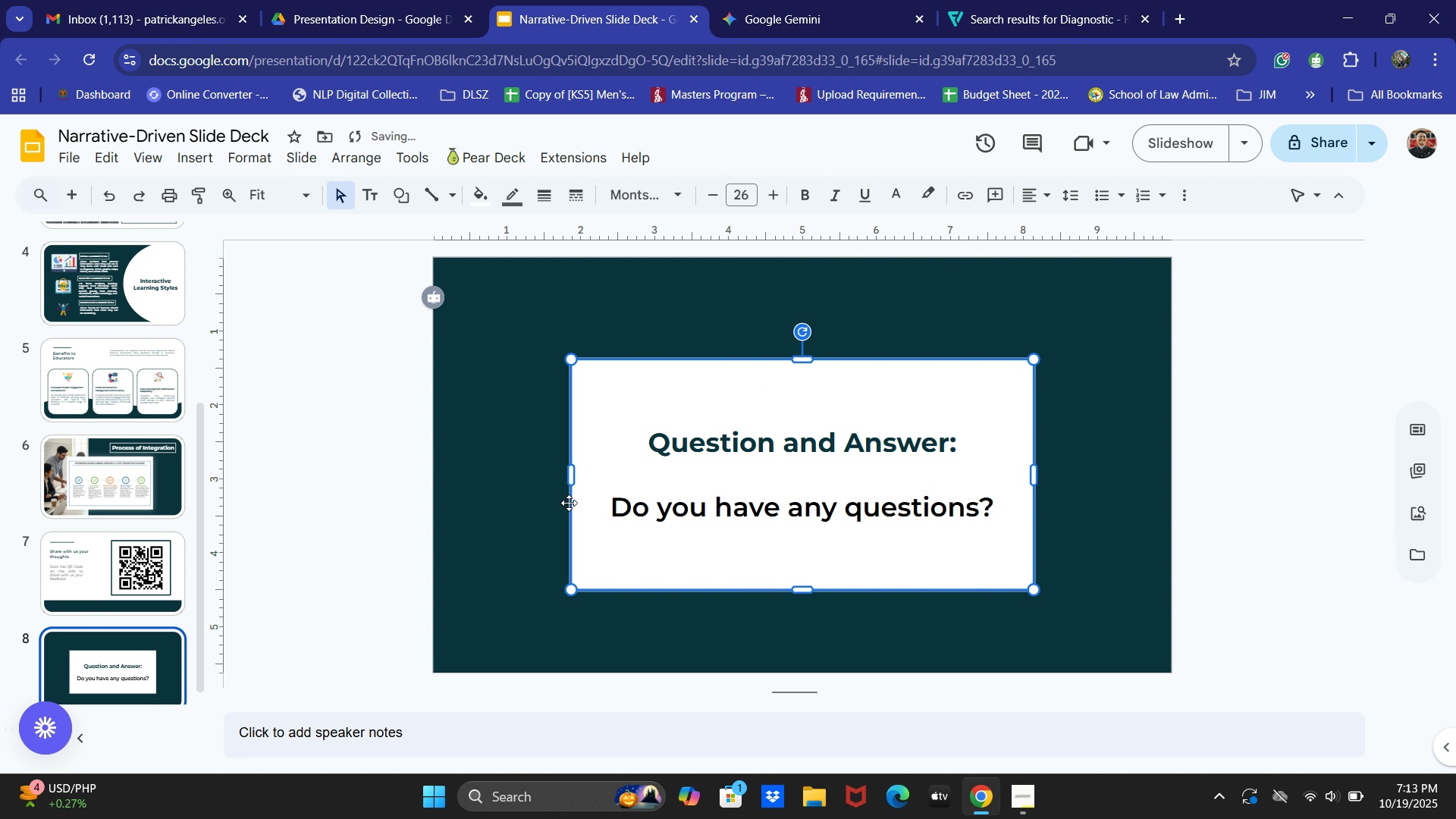 
left_click([363, 571])
 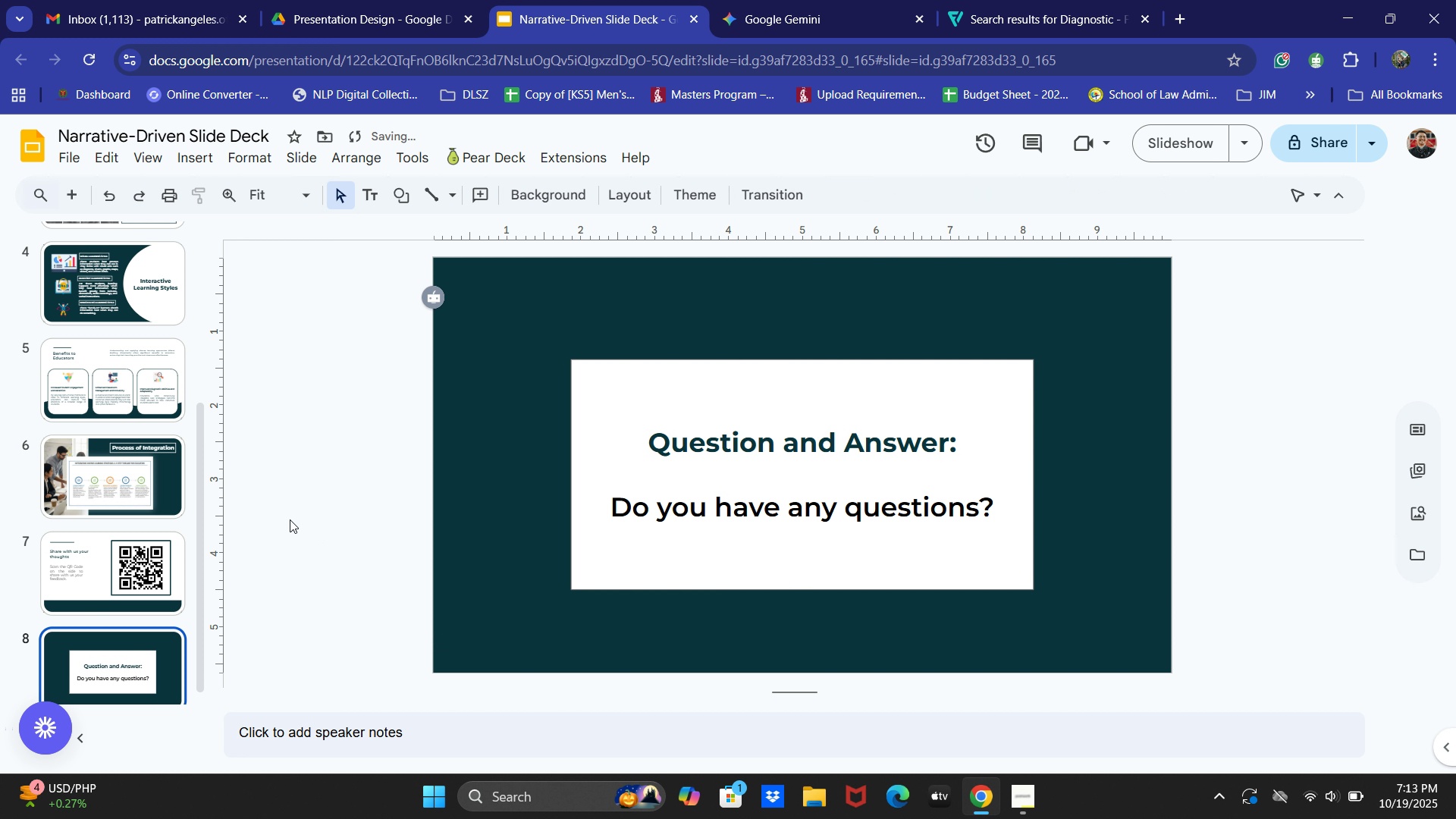 
scroll: coordinate [290, 519], scroll_direction: up, amount: 3.0